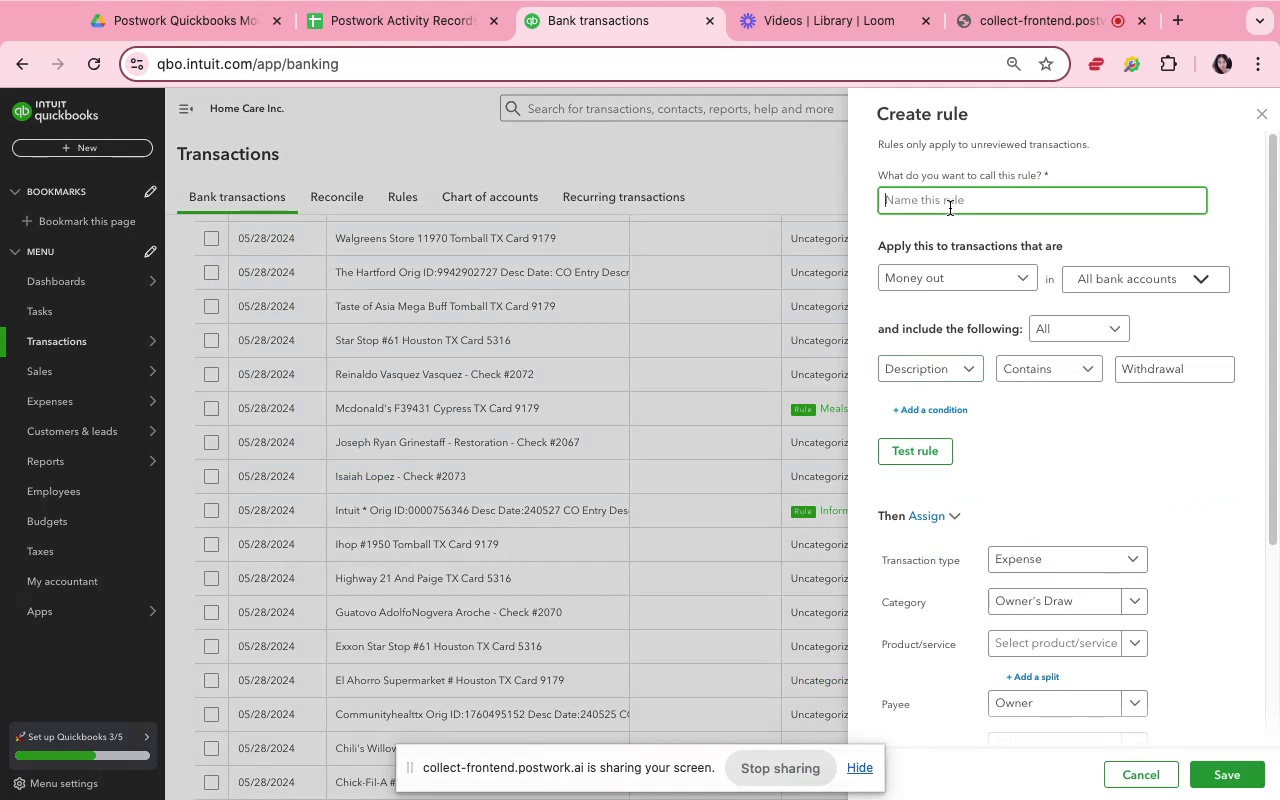 
wait(5.55)
 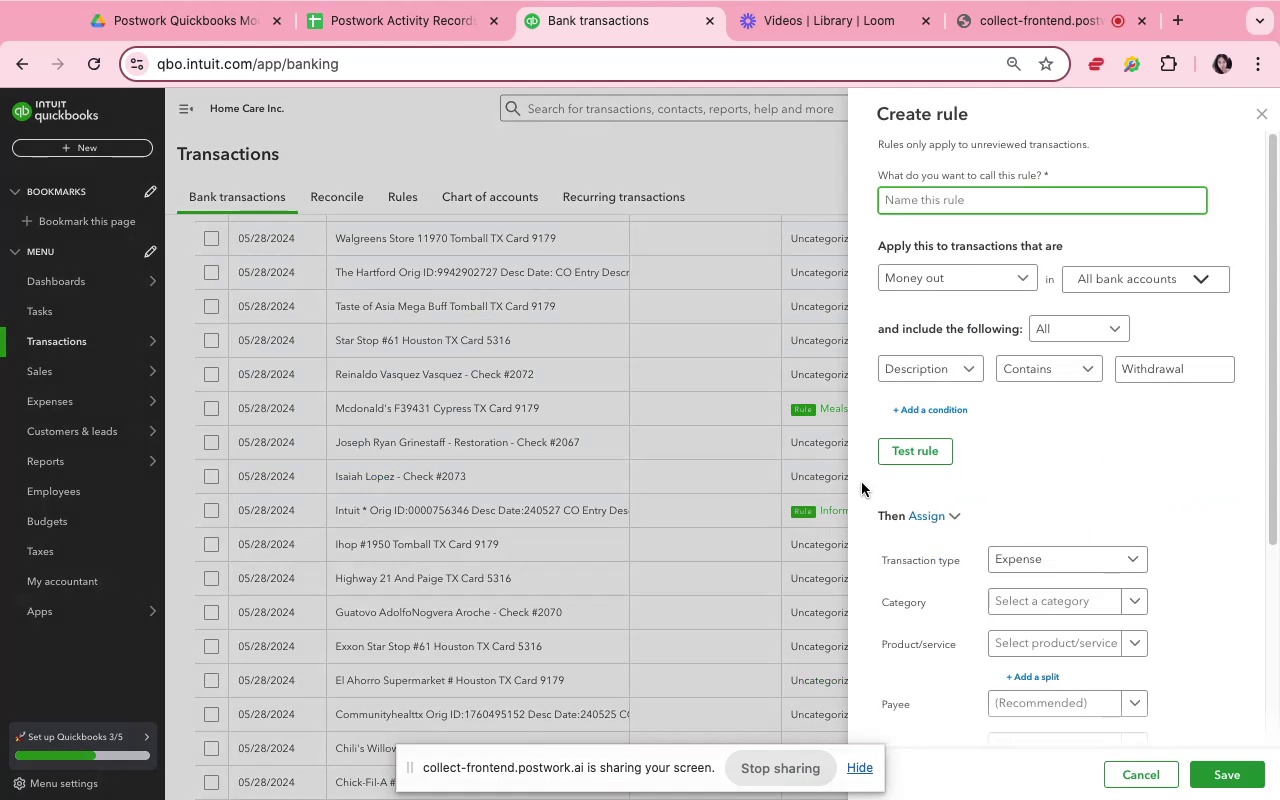 
type(with)
key(Backspace)
key(Backspace)
key(Backspace)
type(drawal)
 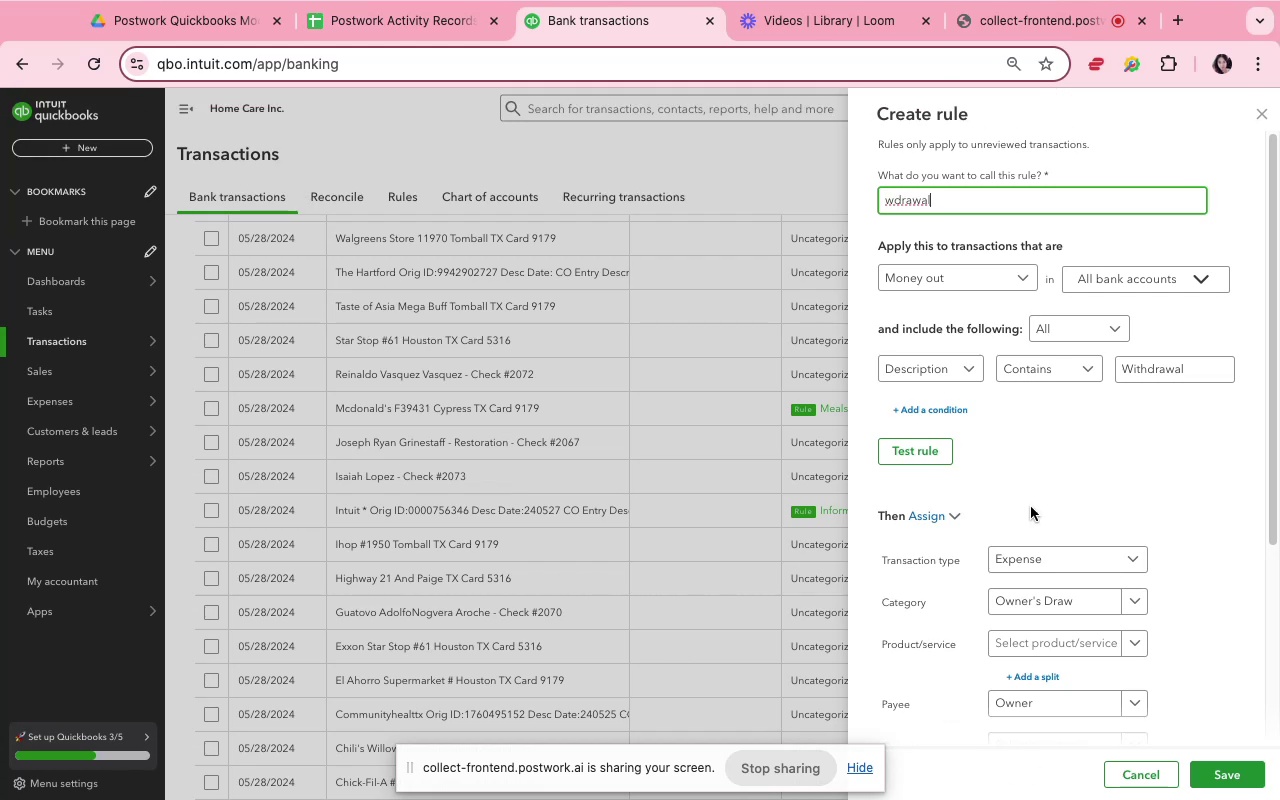 
scroll: coordinate [1191, 683], scroll_direction: down, amount: 9.0
 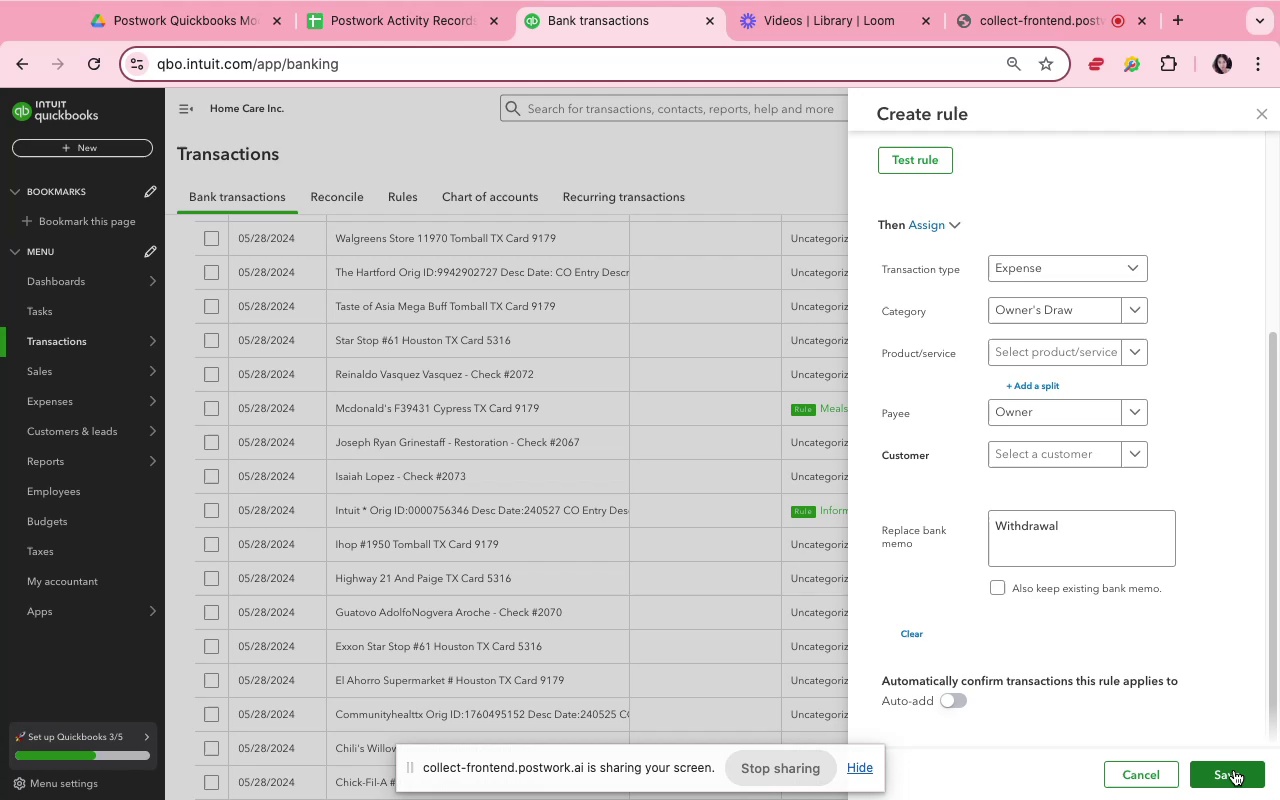 
left_click([1236, 773])
 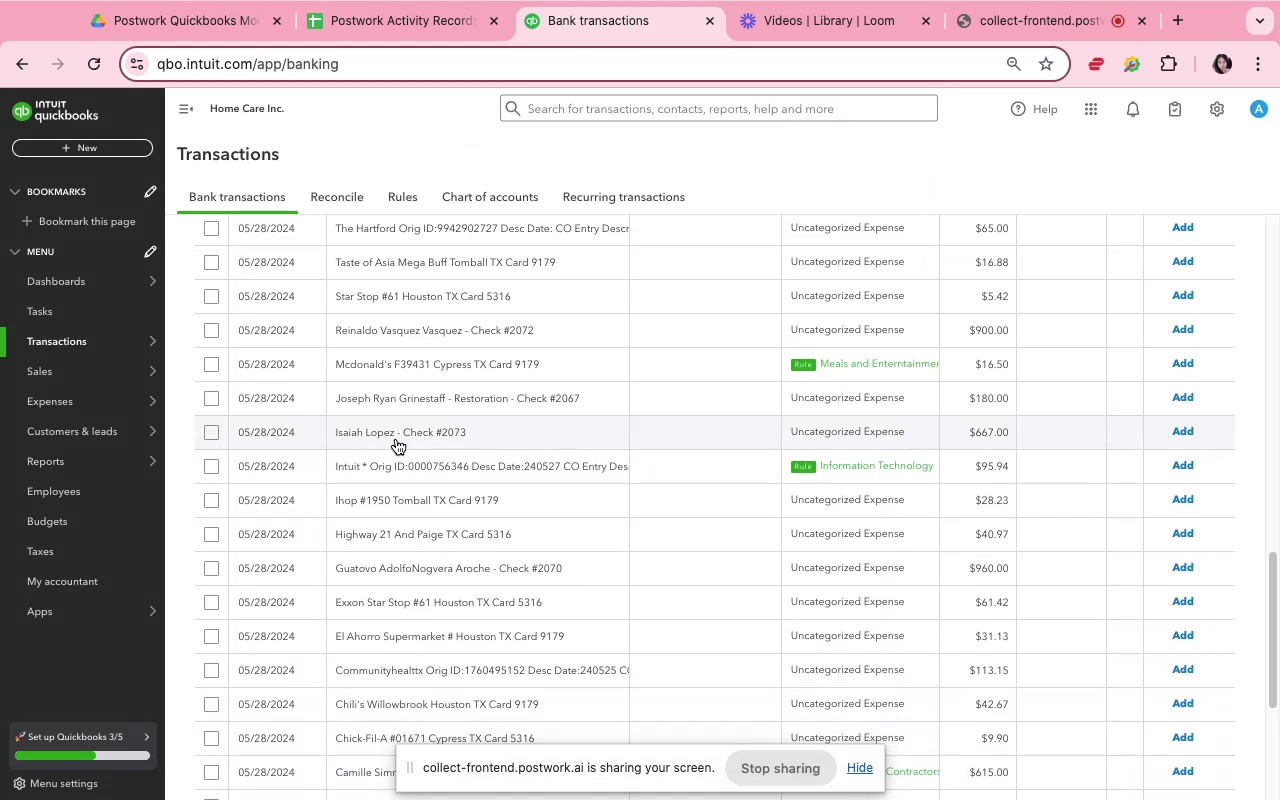 
wait(6.82)
 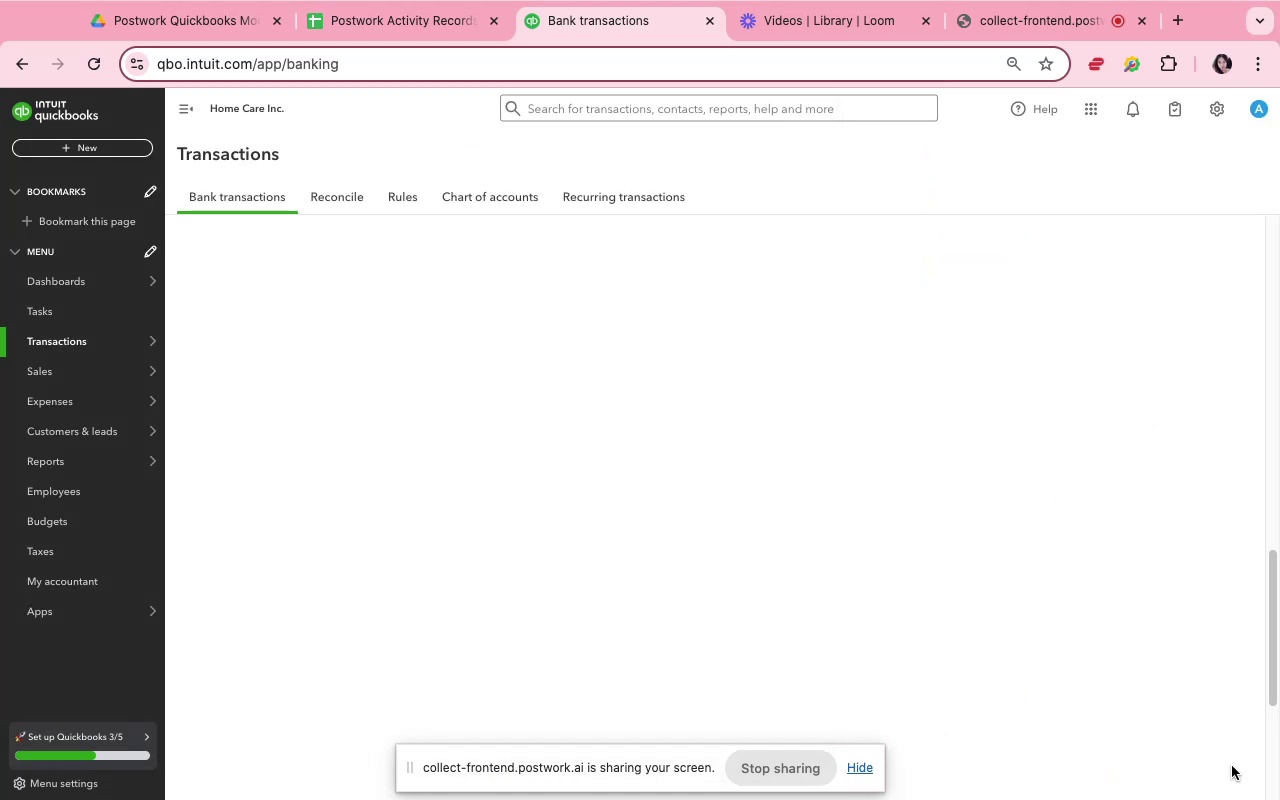 
left_click_drag(start_coordinate=[397, 435], to_coordinate=[332, 435])
 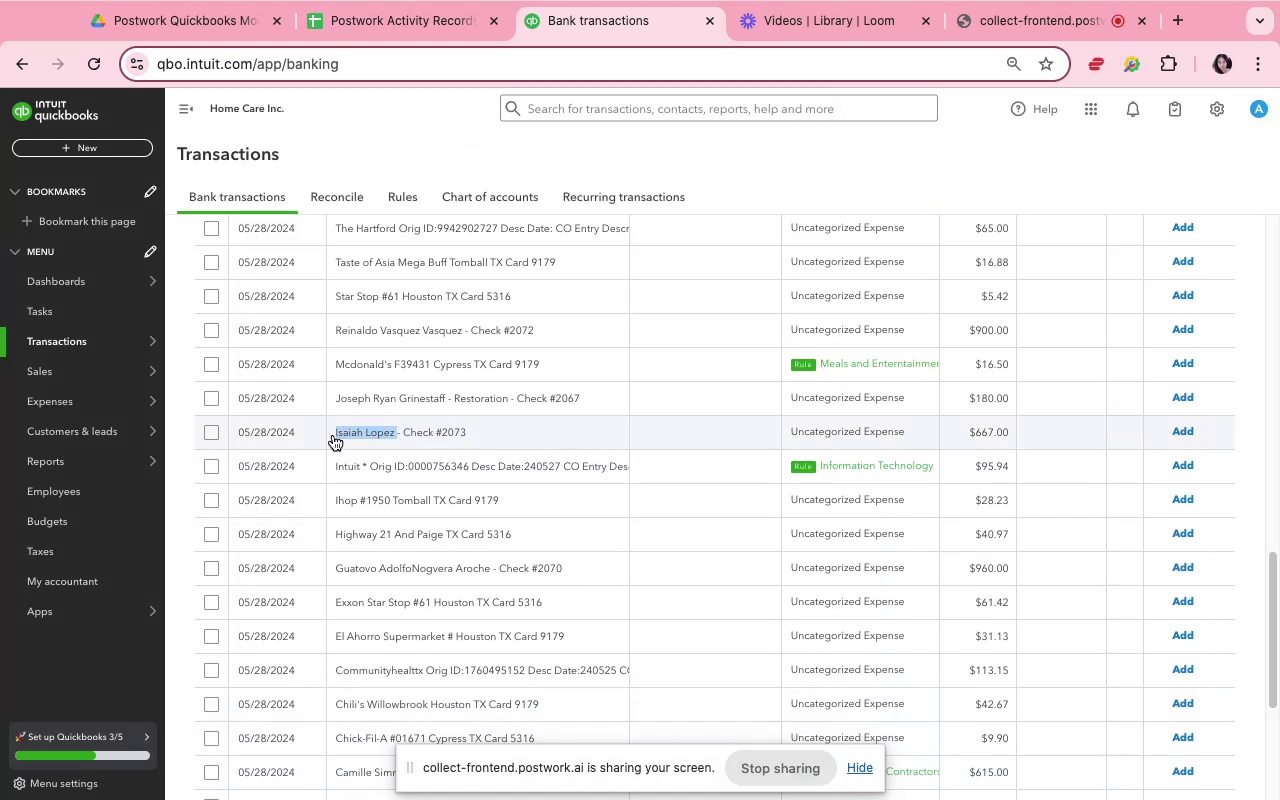 
key(Meta+C)
 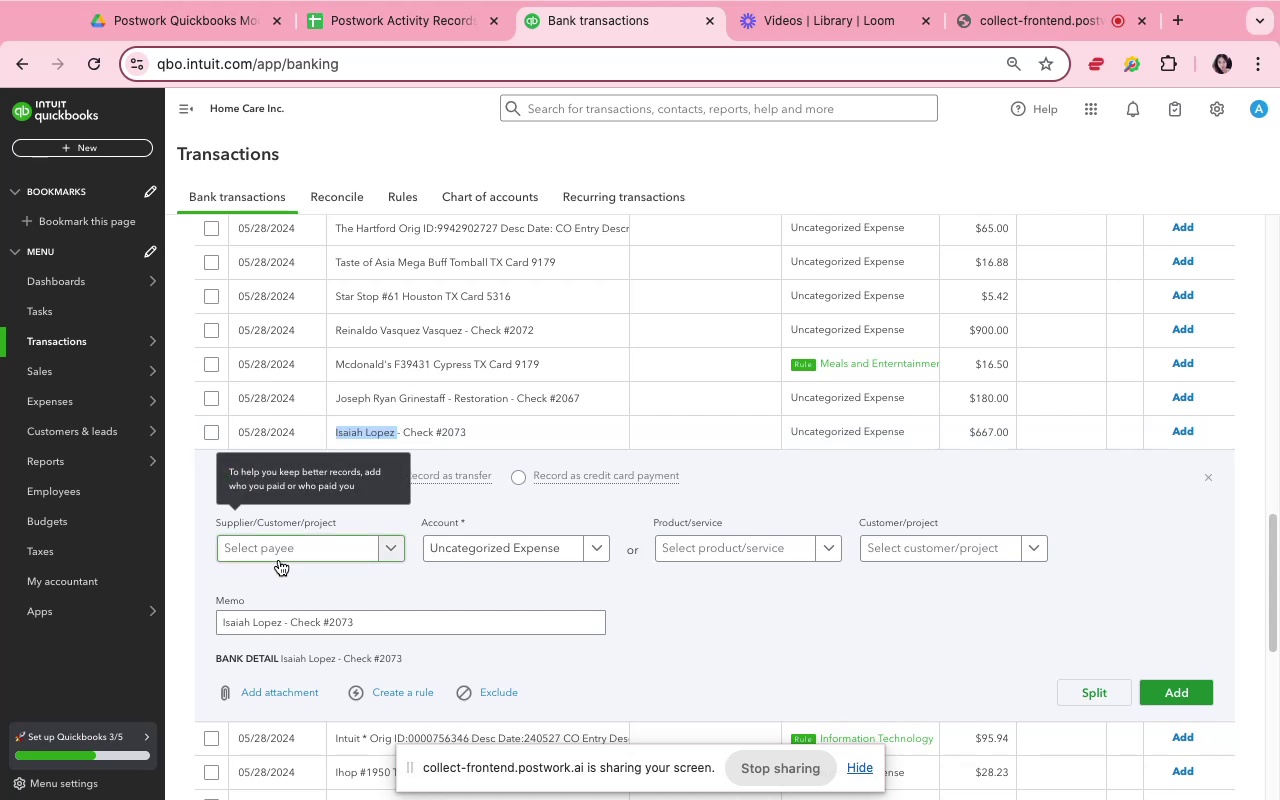 
left_click([276, 553])
 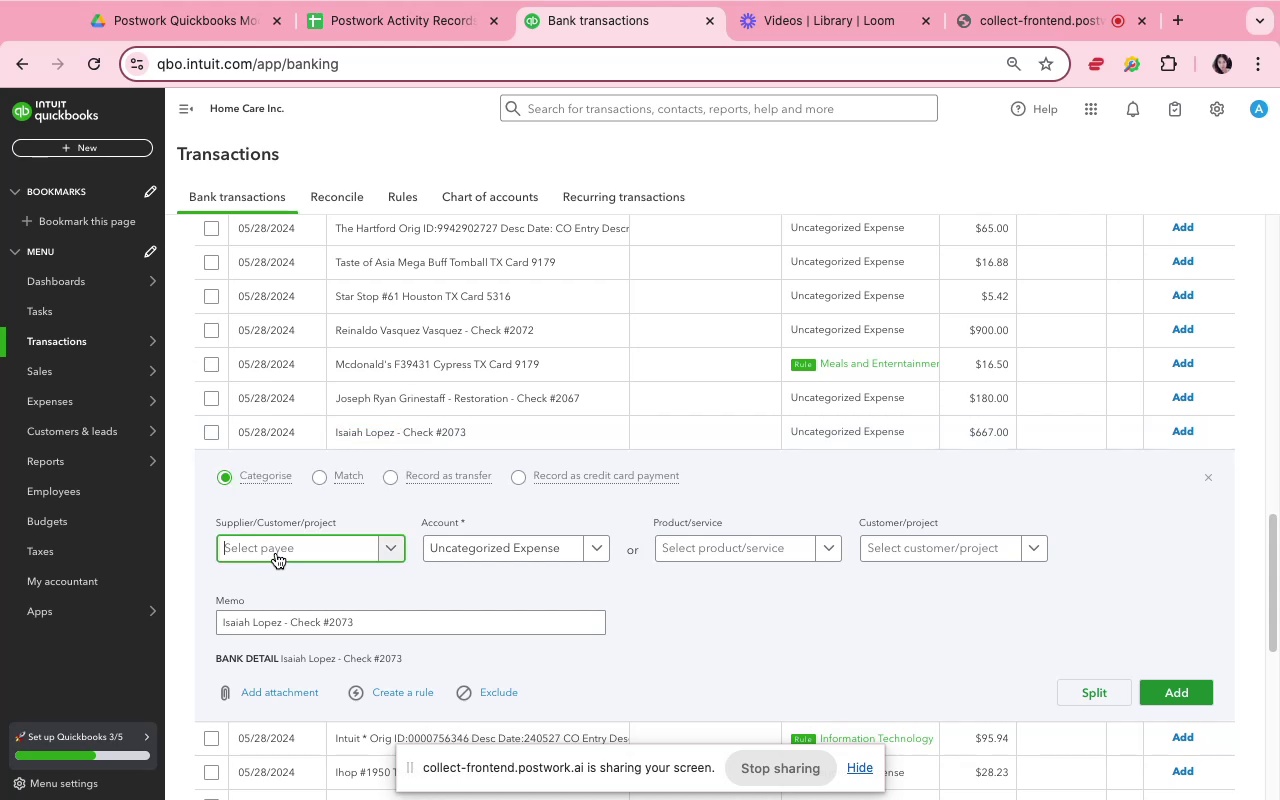 
key(Meta+V)
 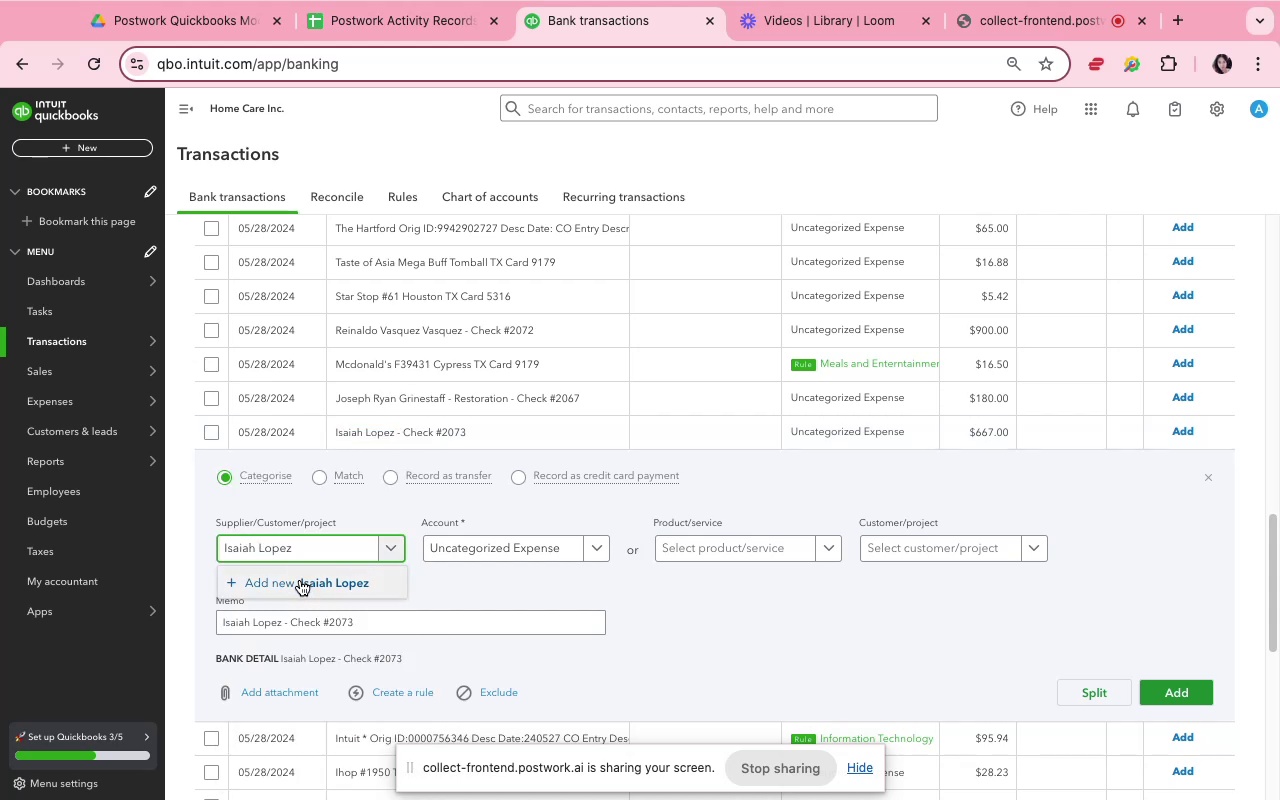 
left_click([300, 580])
 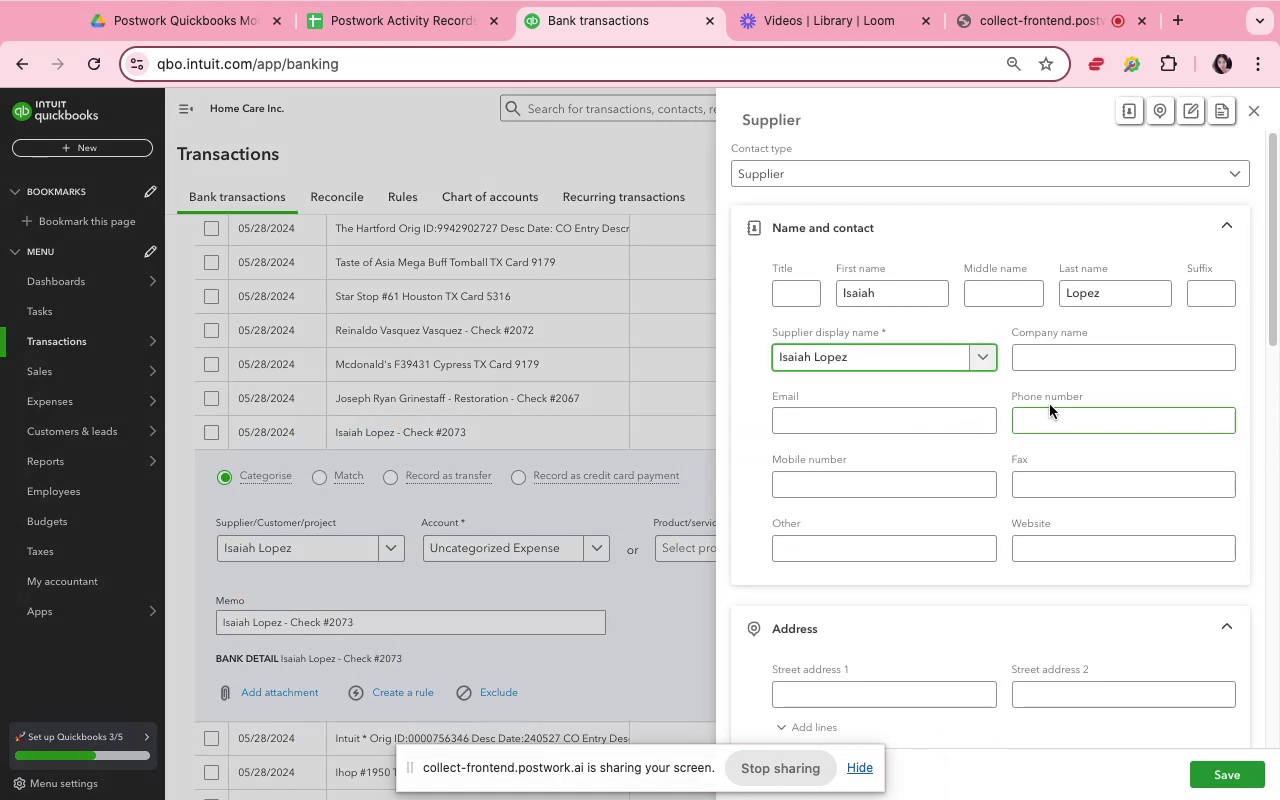 
left_click([1202, 768])
 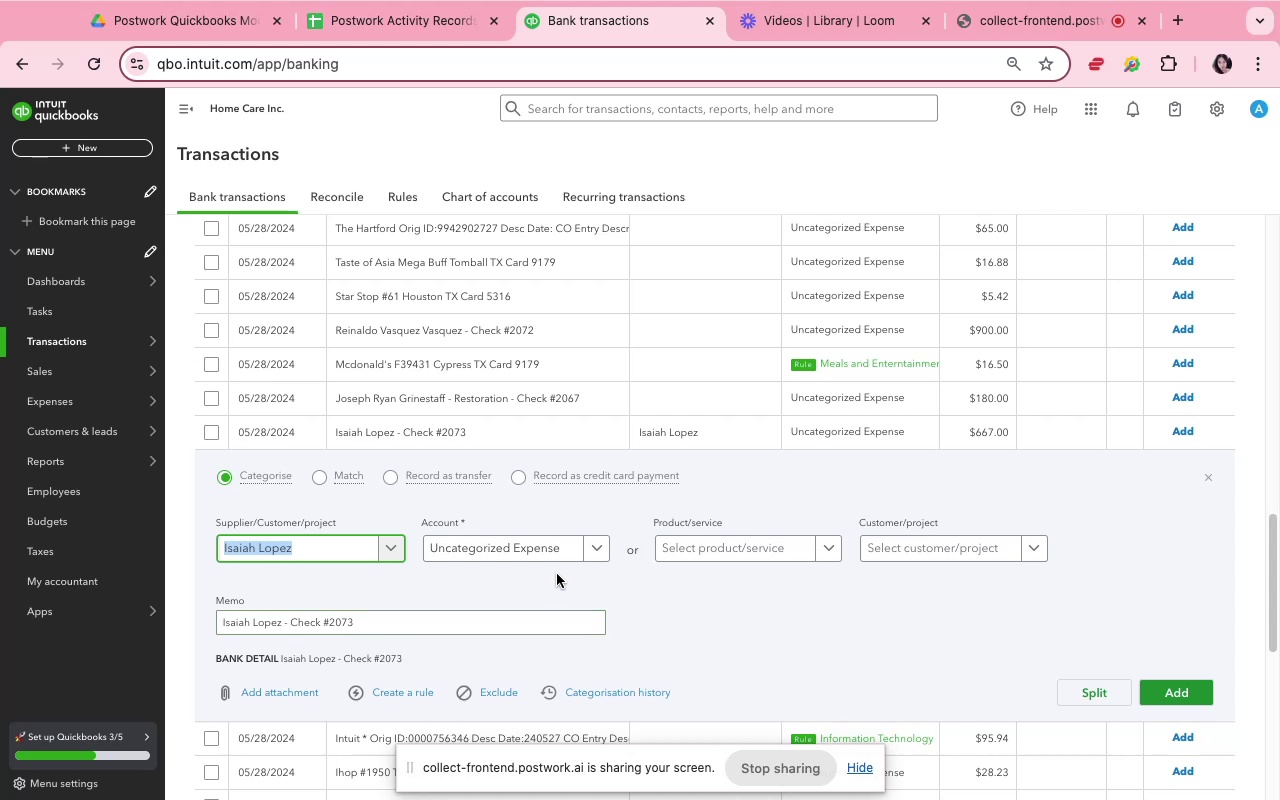 
wait(5.42)
 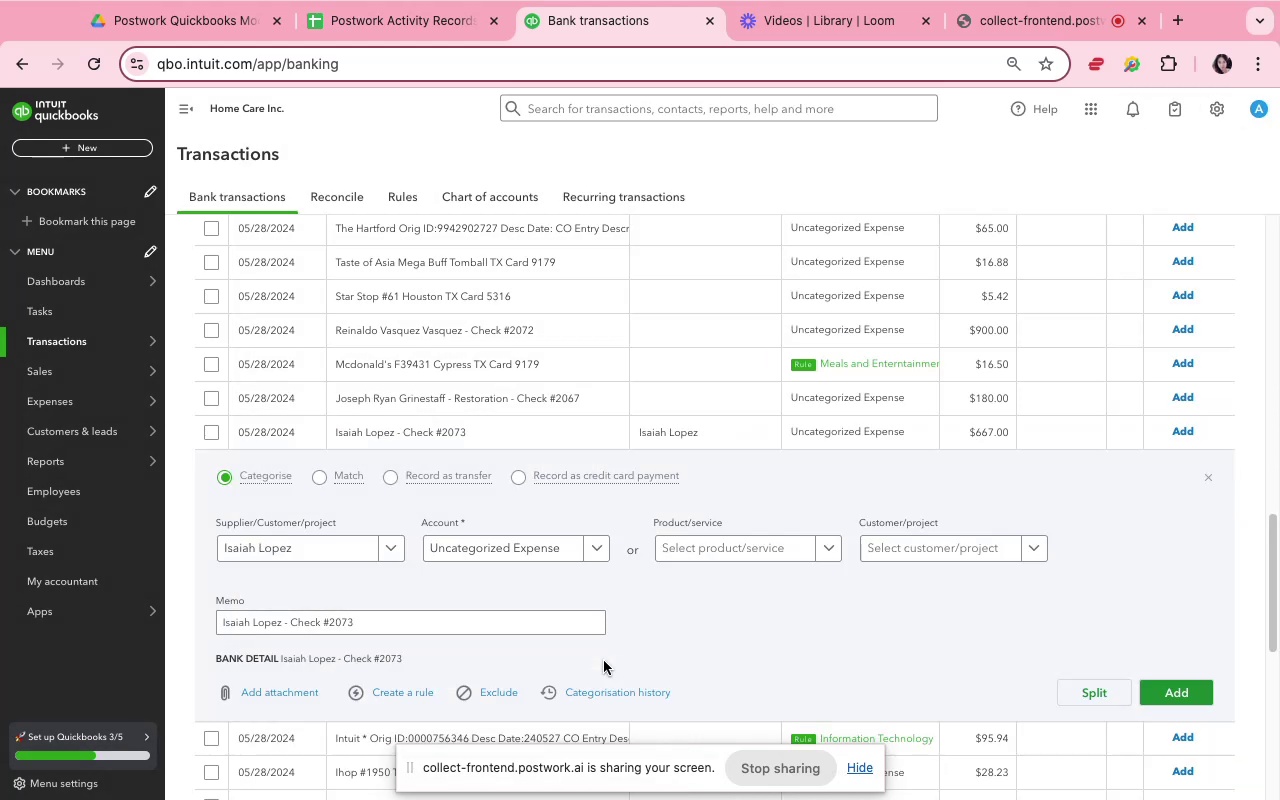 
left_click([552, 552])
 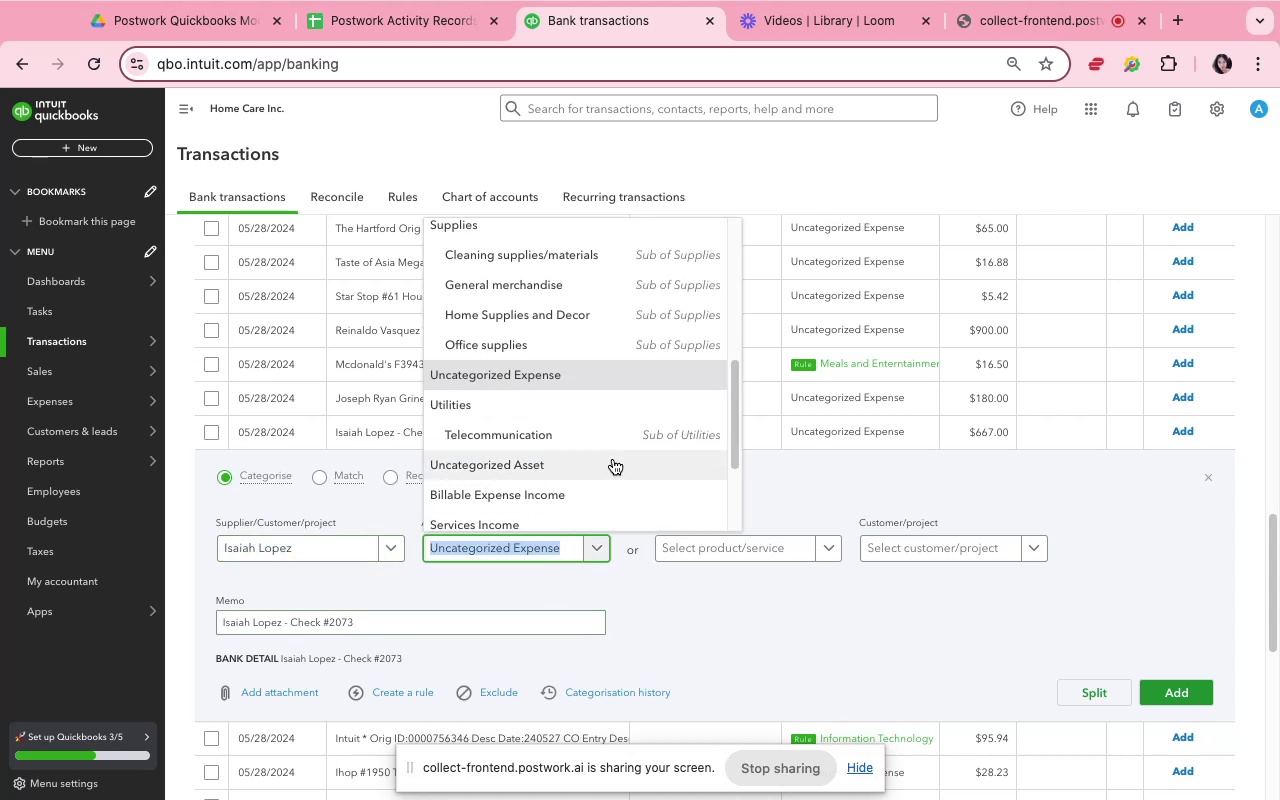 
scroll: coordinate [613, 459], scroll_direction: down, amount: 10.0
 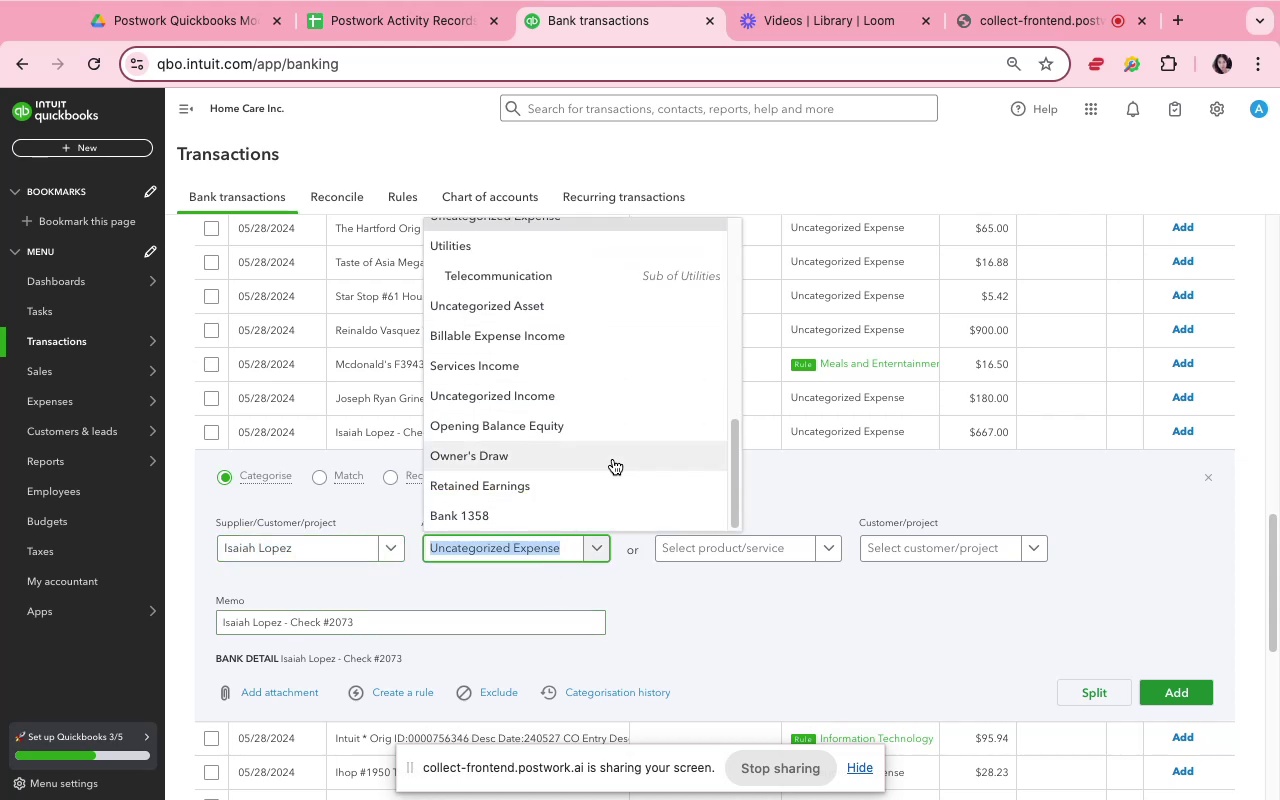 
scroll: coordinate [613, 459], scroll_direction: none, amount: 0.0
 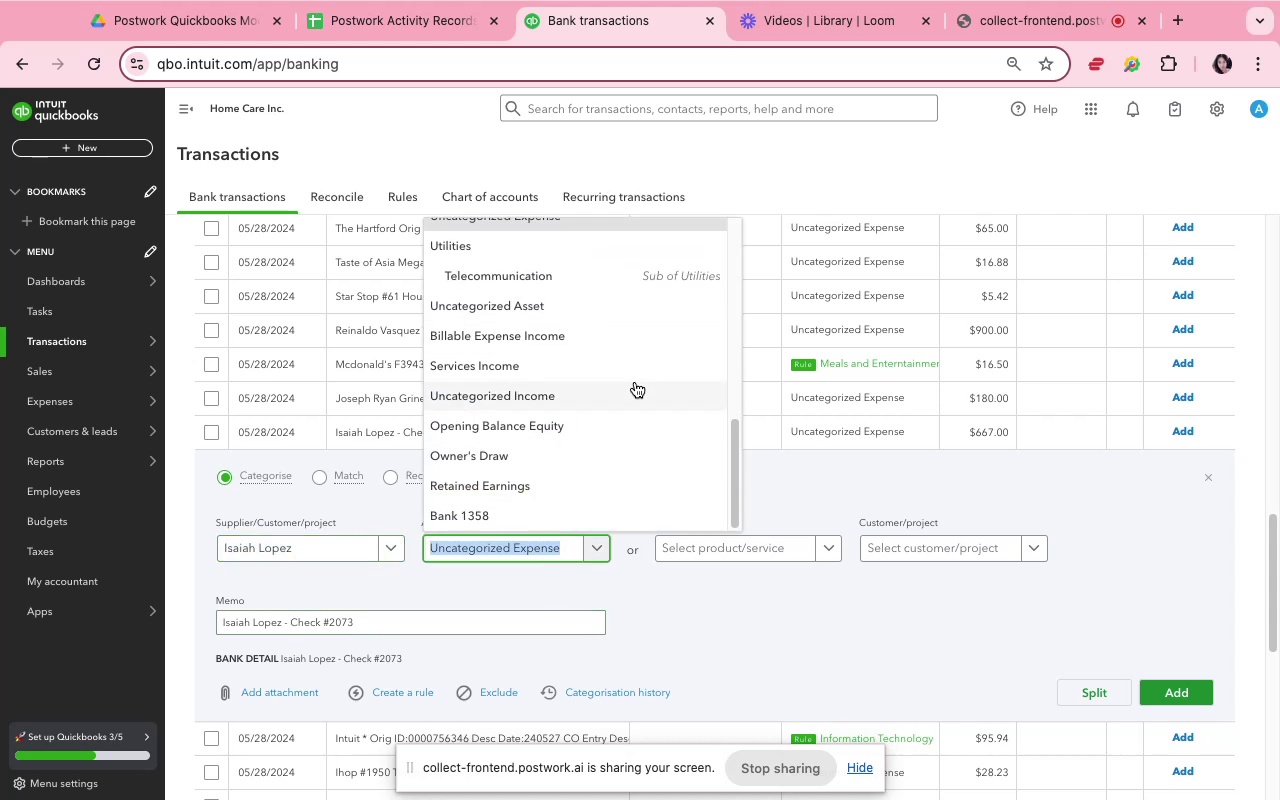 
scroll: coordinate [635, 382], scroll_direction: up, amount: 4.0
 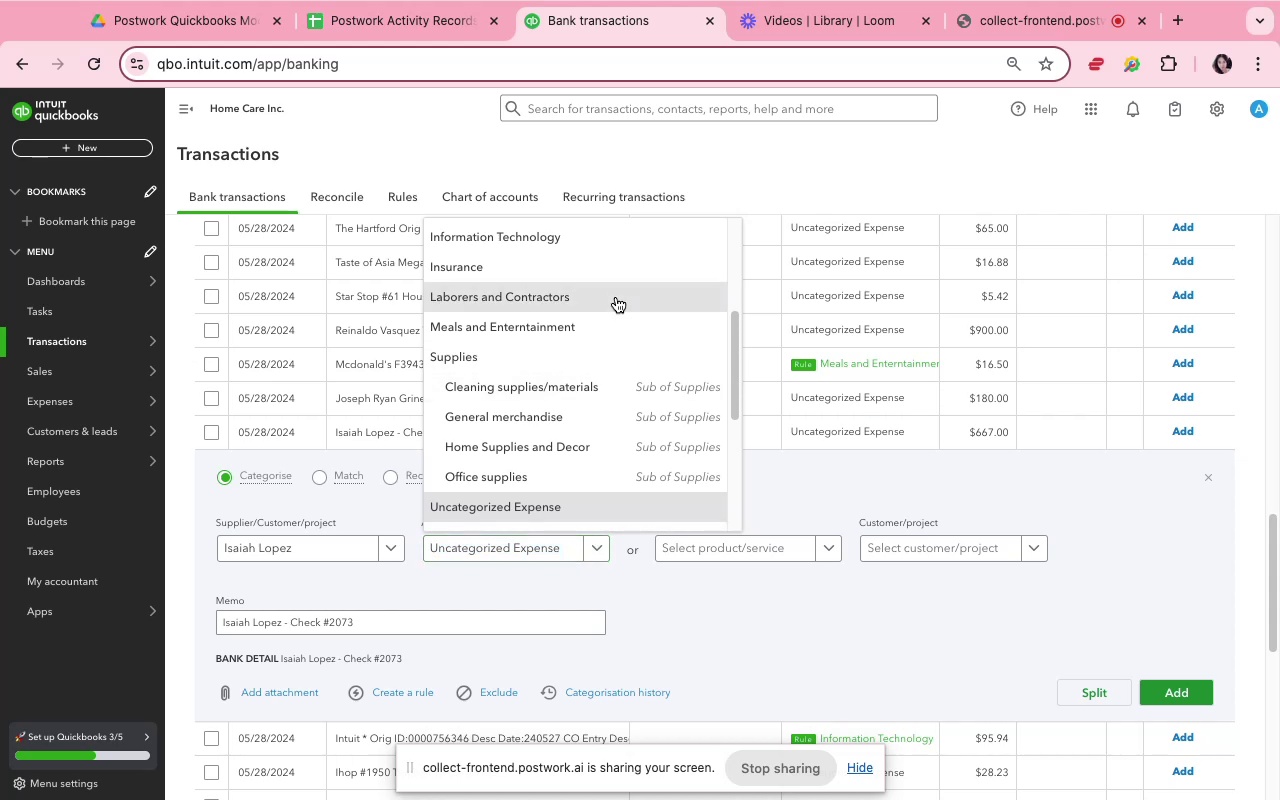 
left_click([616, 297])
 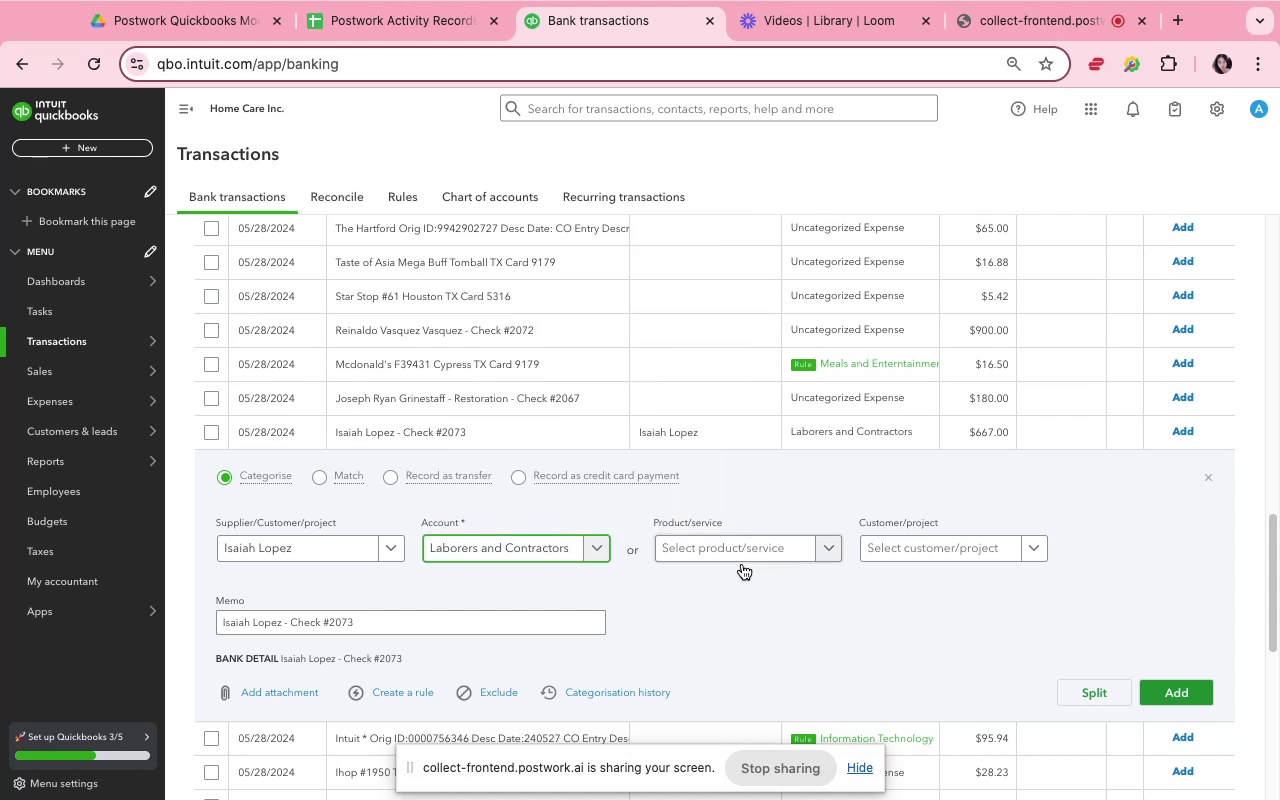 
left_click([752, 607])
 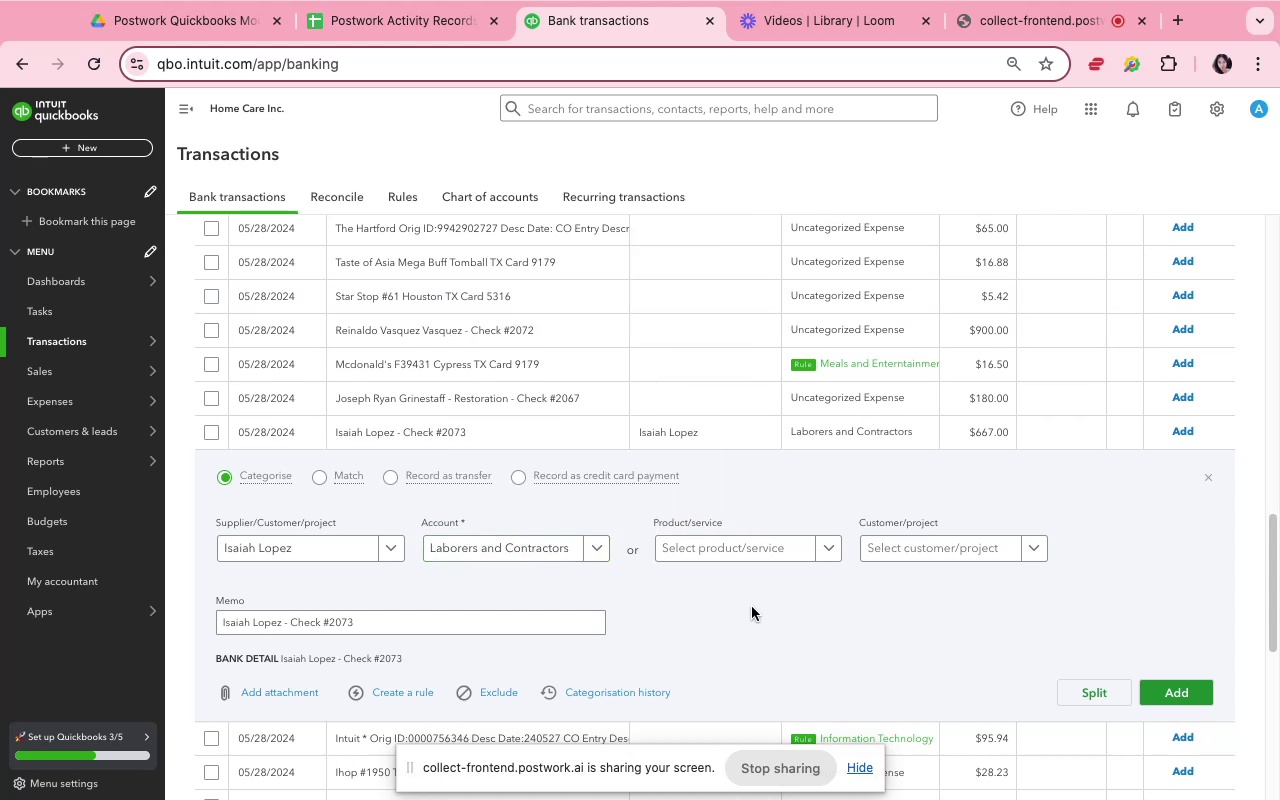 
scroll: coordinate [752, 607], scroll_direction: down, amount: 3.0
 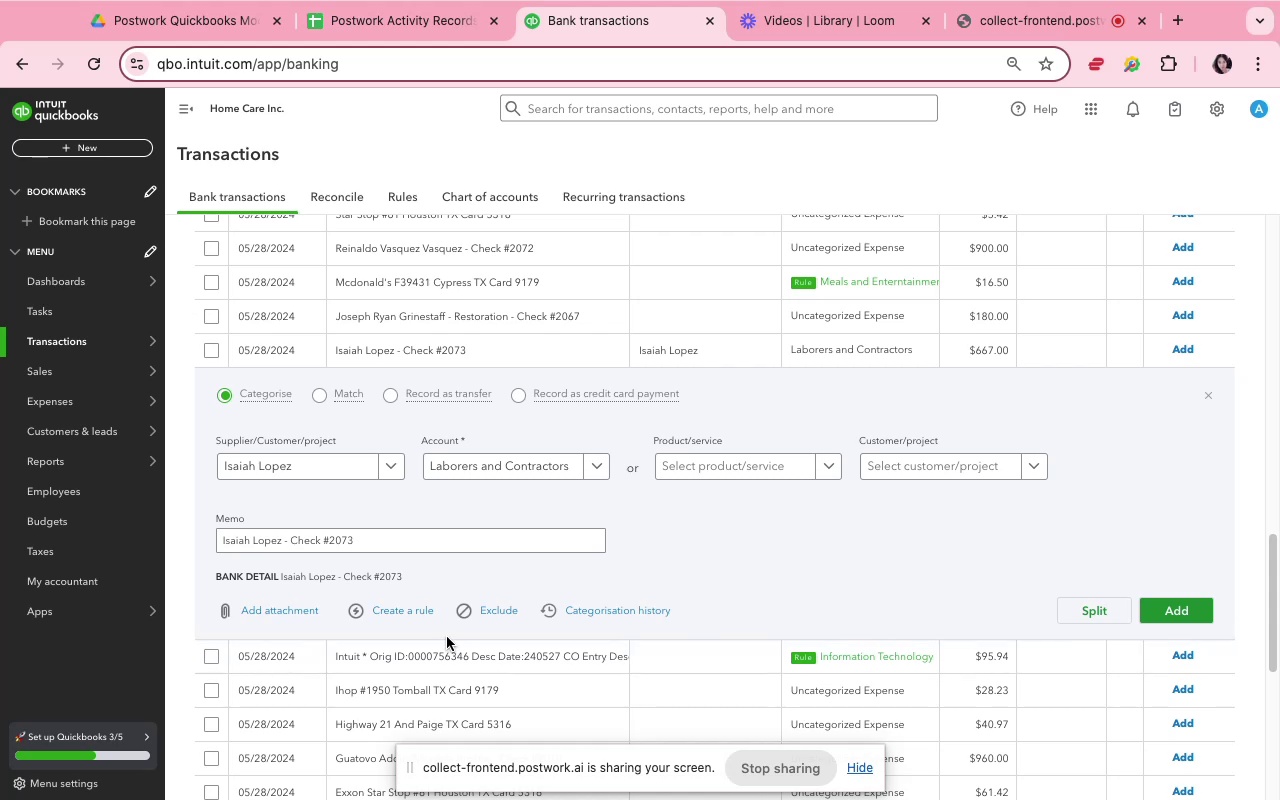 
wait(6.7)
 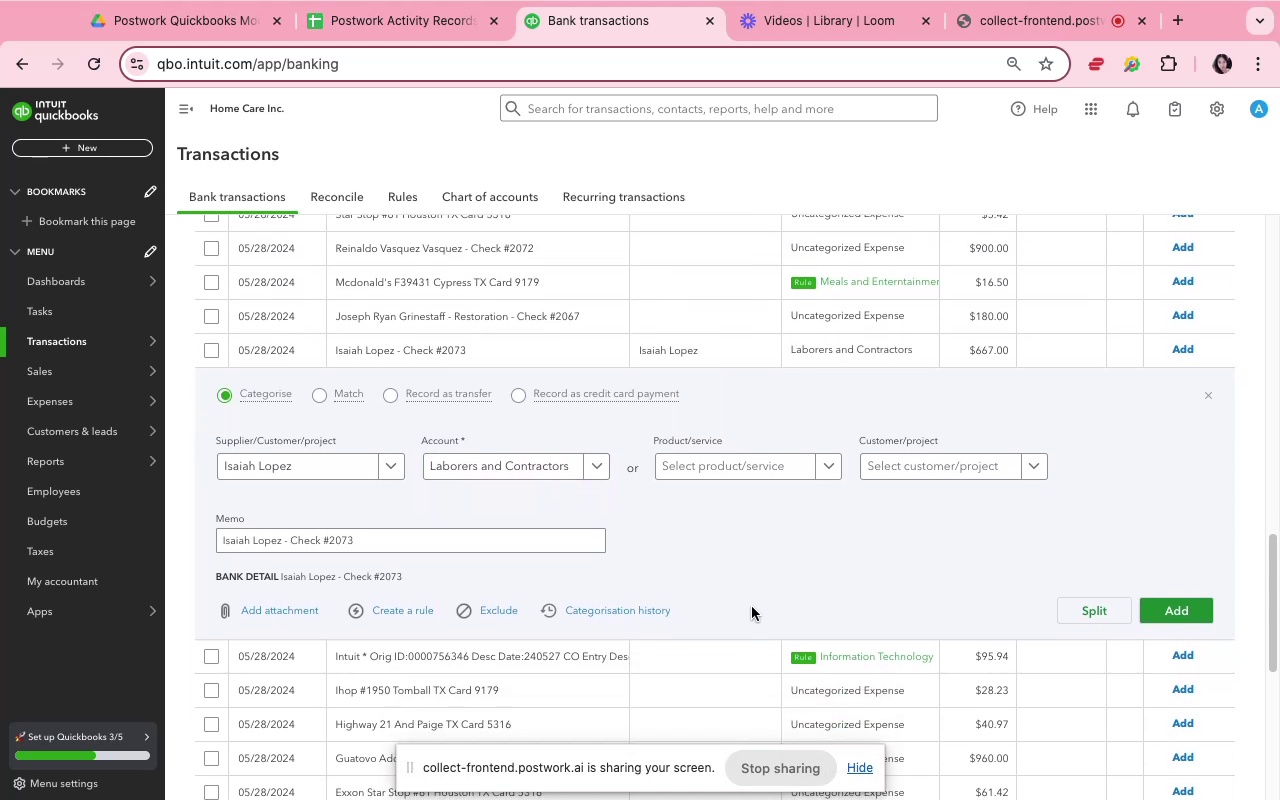 
left_click([410, 606])
 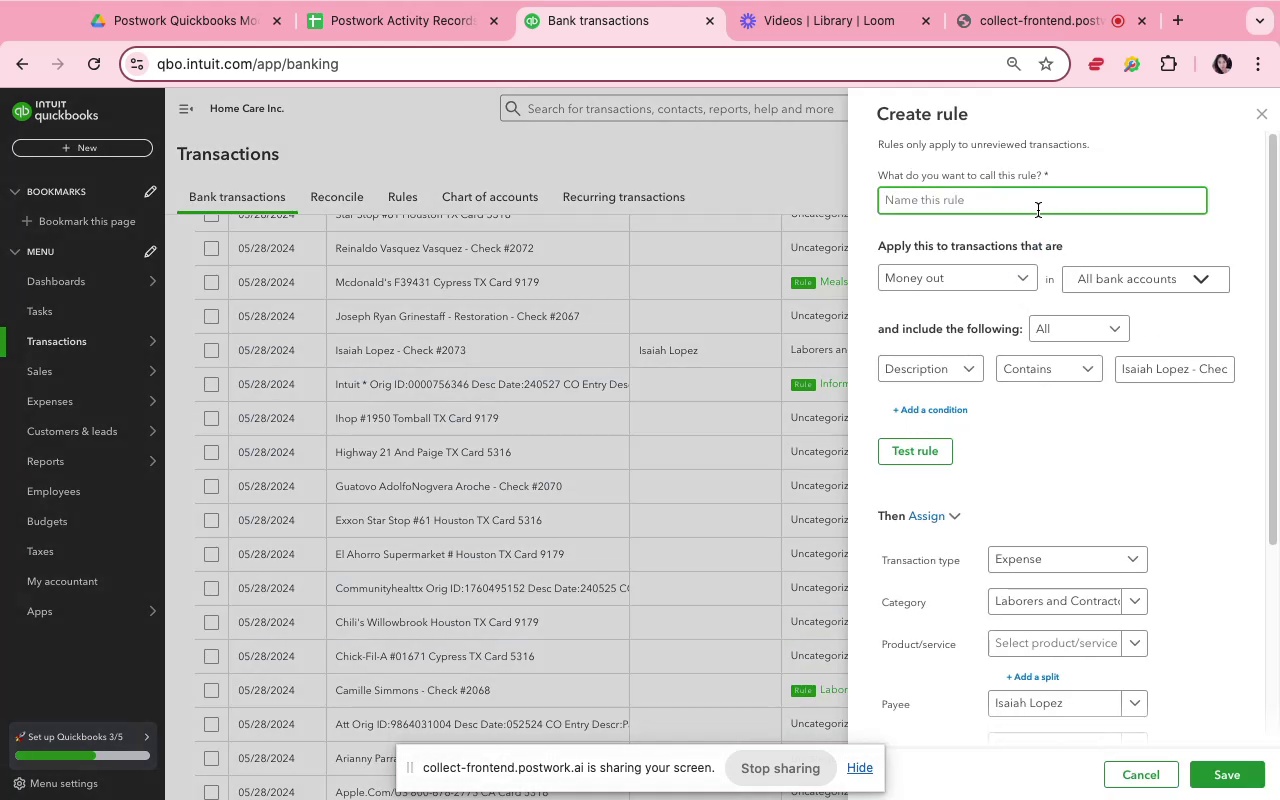 
key(Meta+V)
 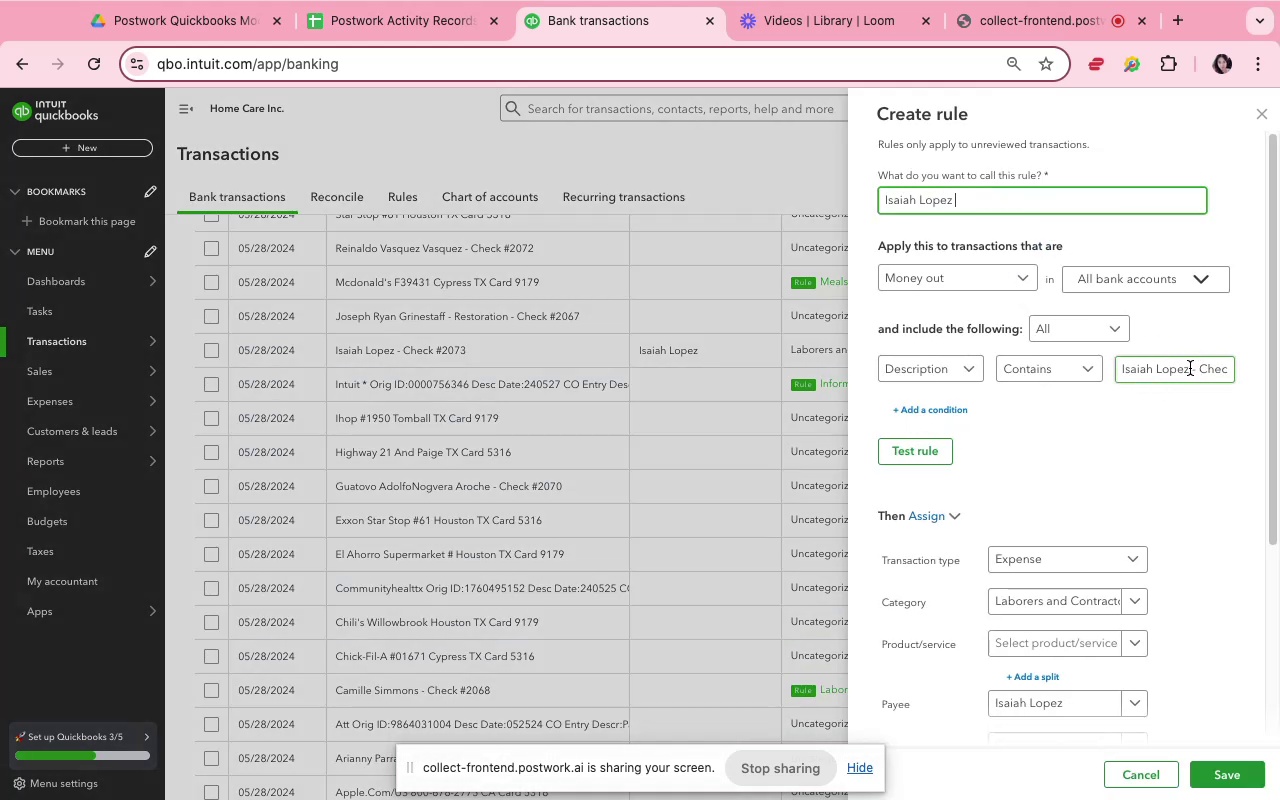 
left_click([1191, 368])
 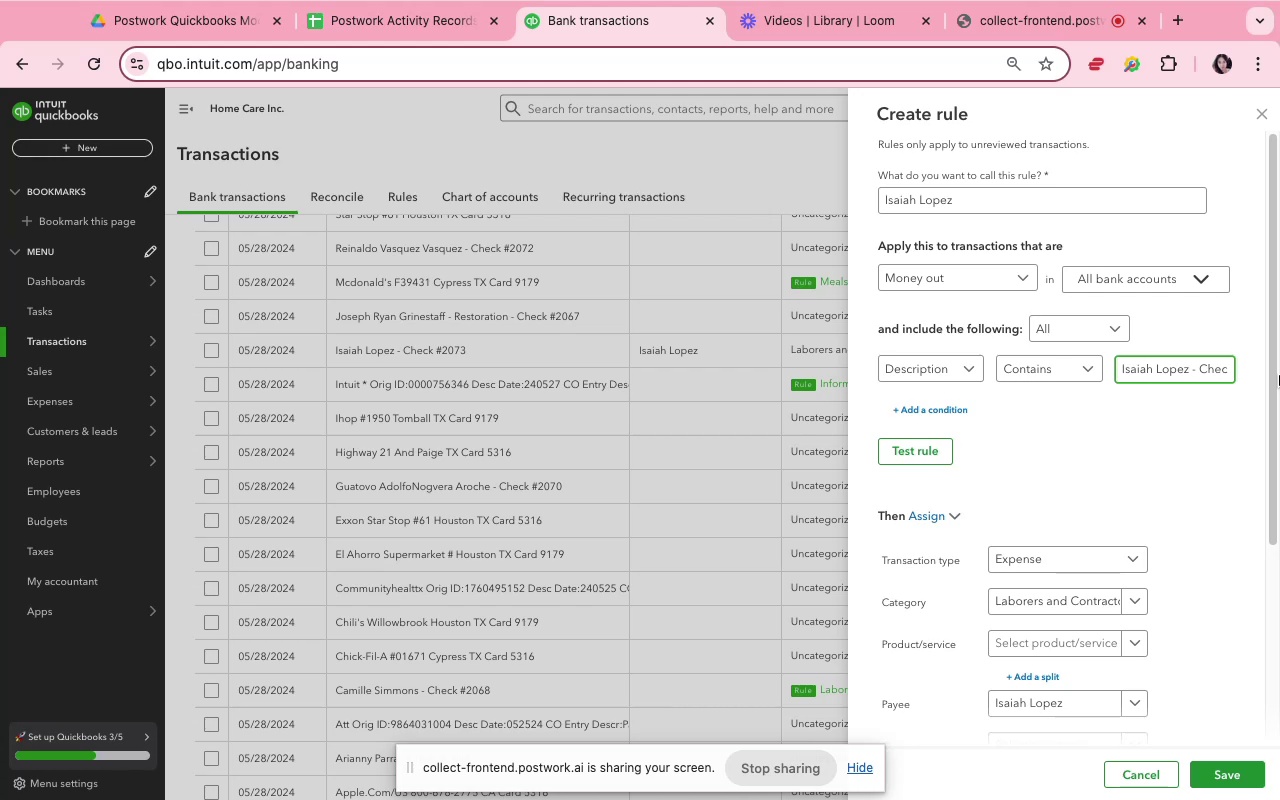 
key(Meta+Shift+ArrowRight)
 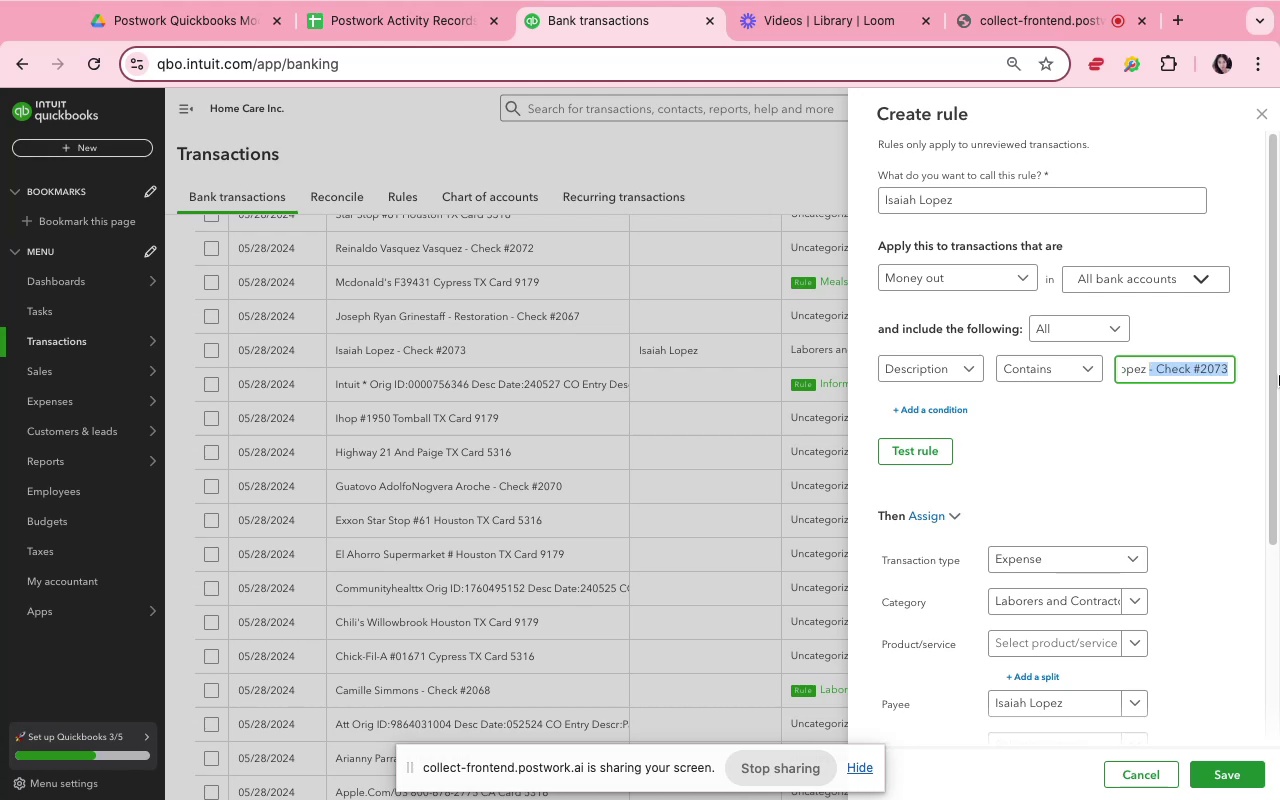 
key(Backspace)
 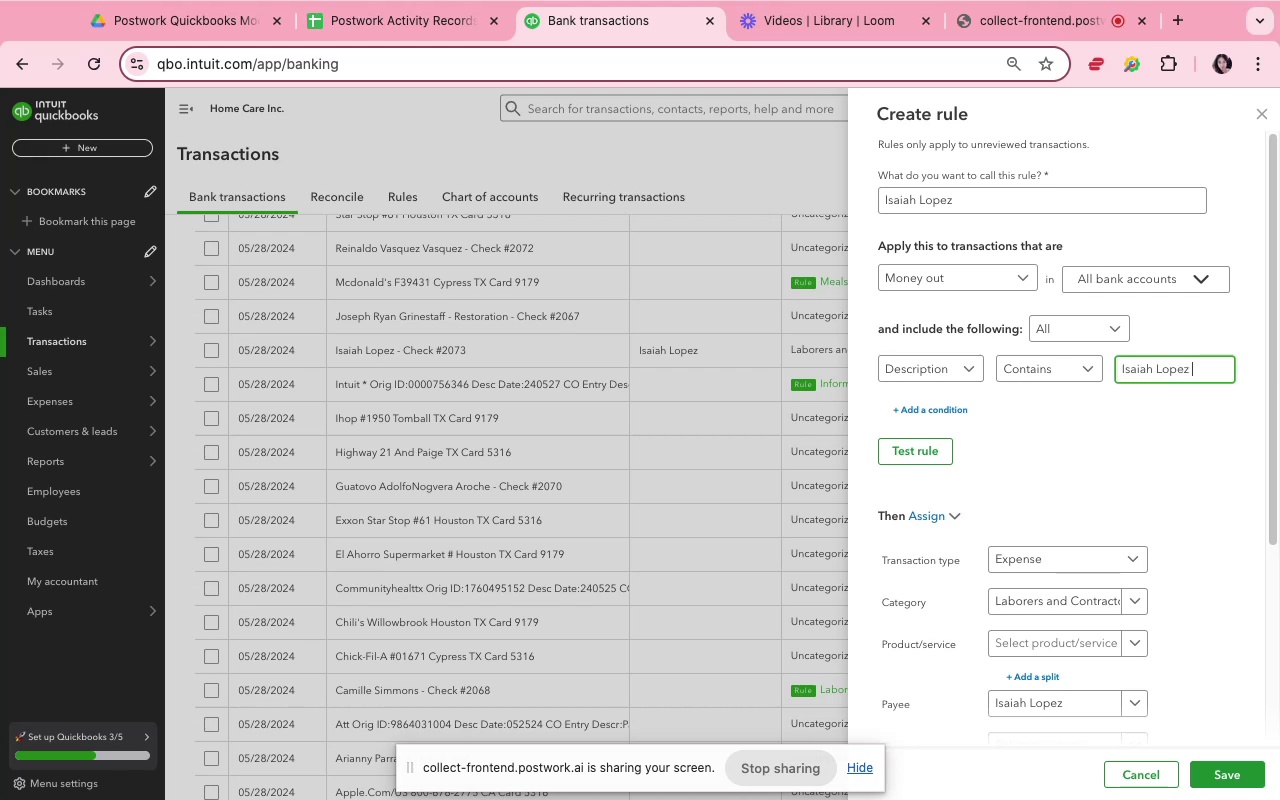 
scroll: coordinate [1186, 576], scroll_direction: down, amount: 16.0
 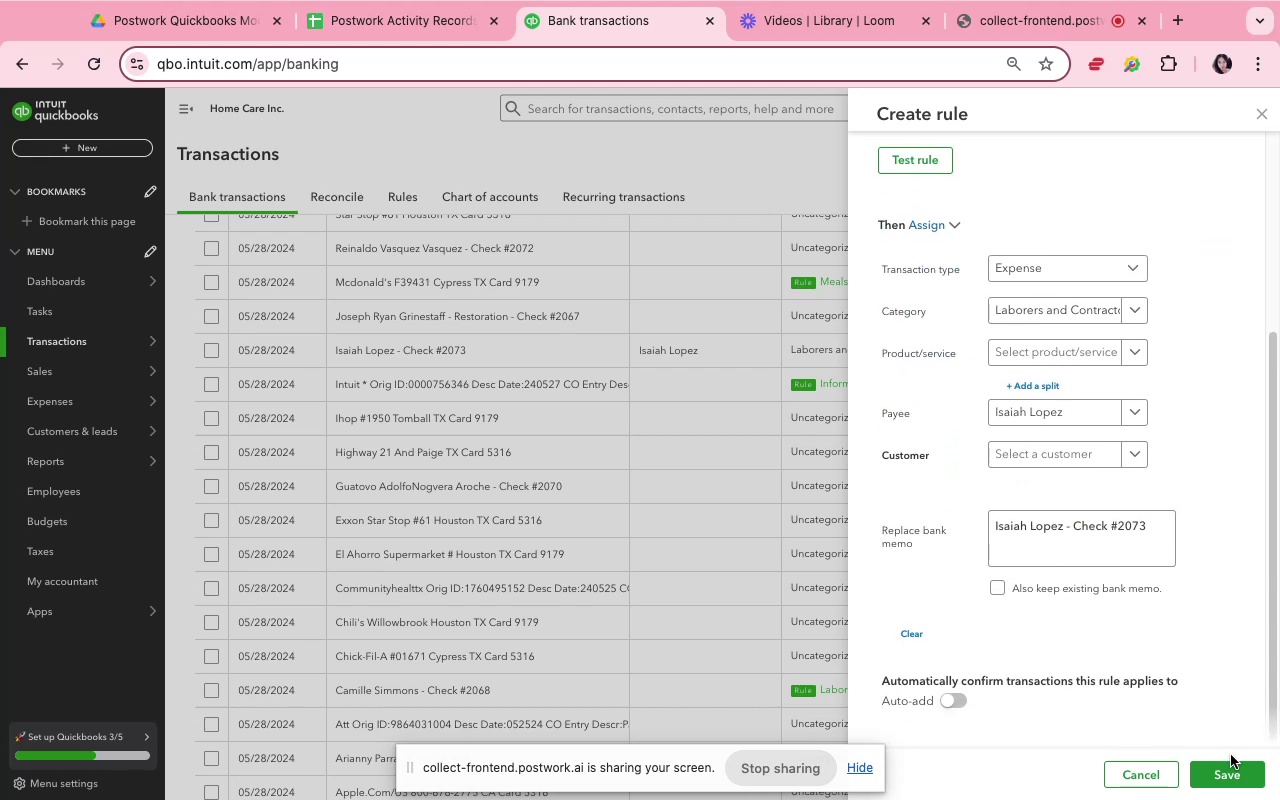 
left_click([1224, 787])
 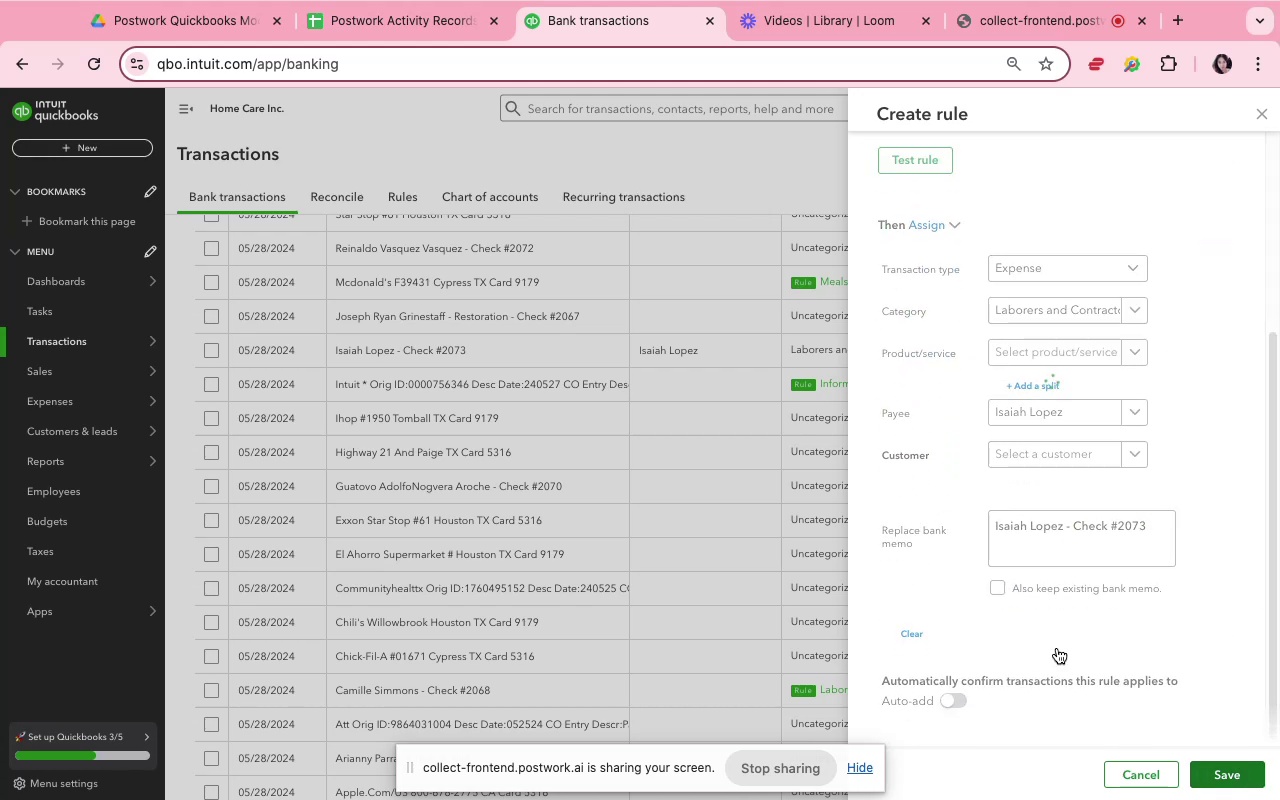 
mouse_move([451, 28])
 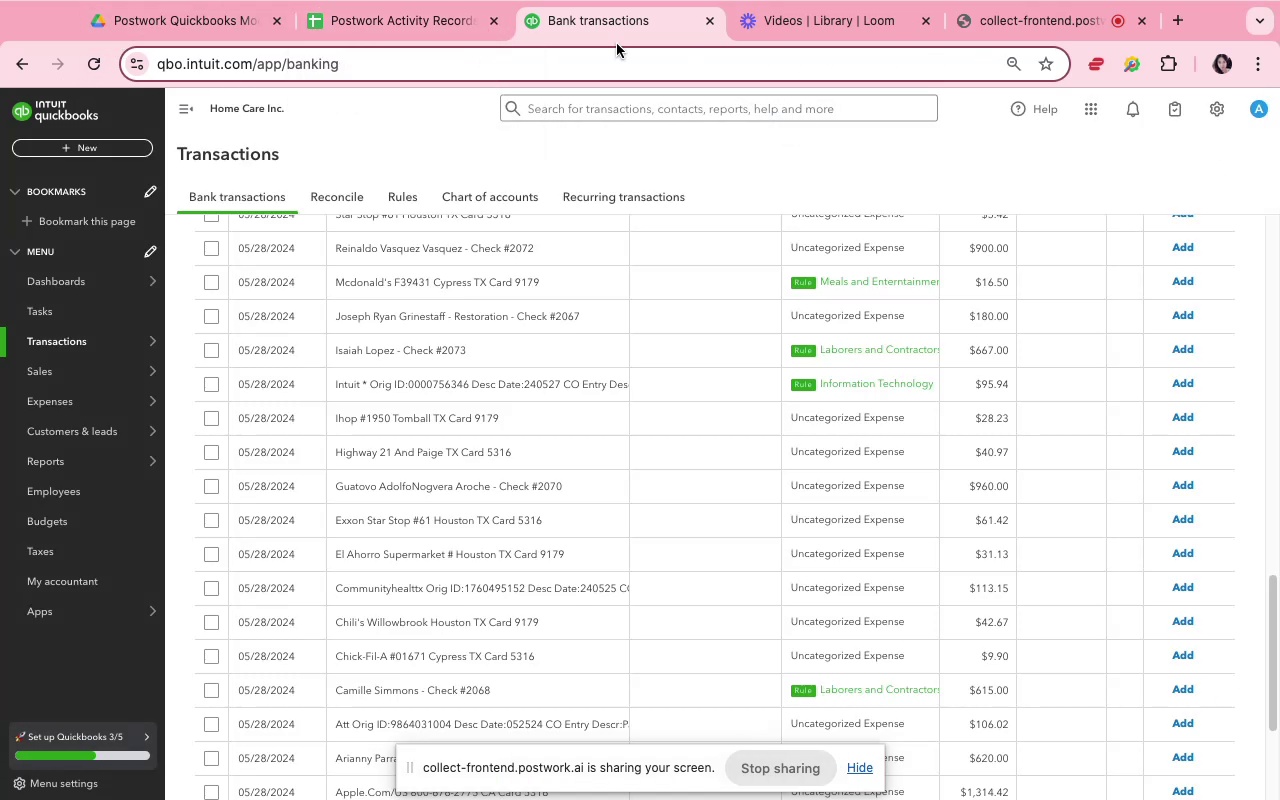 
scroll: coordinate [496, 407], scroll_direction: up, amount: 30.0
 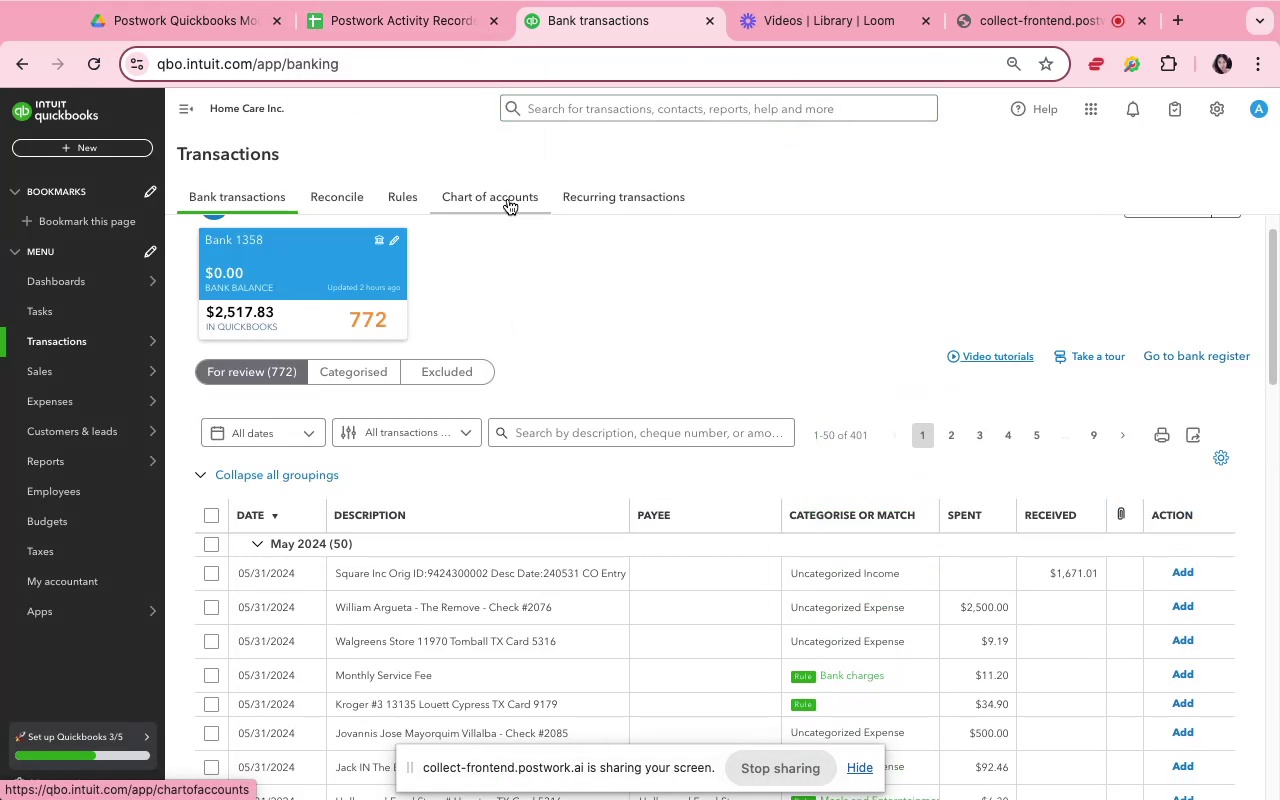 
left_click([508, 199])
 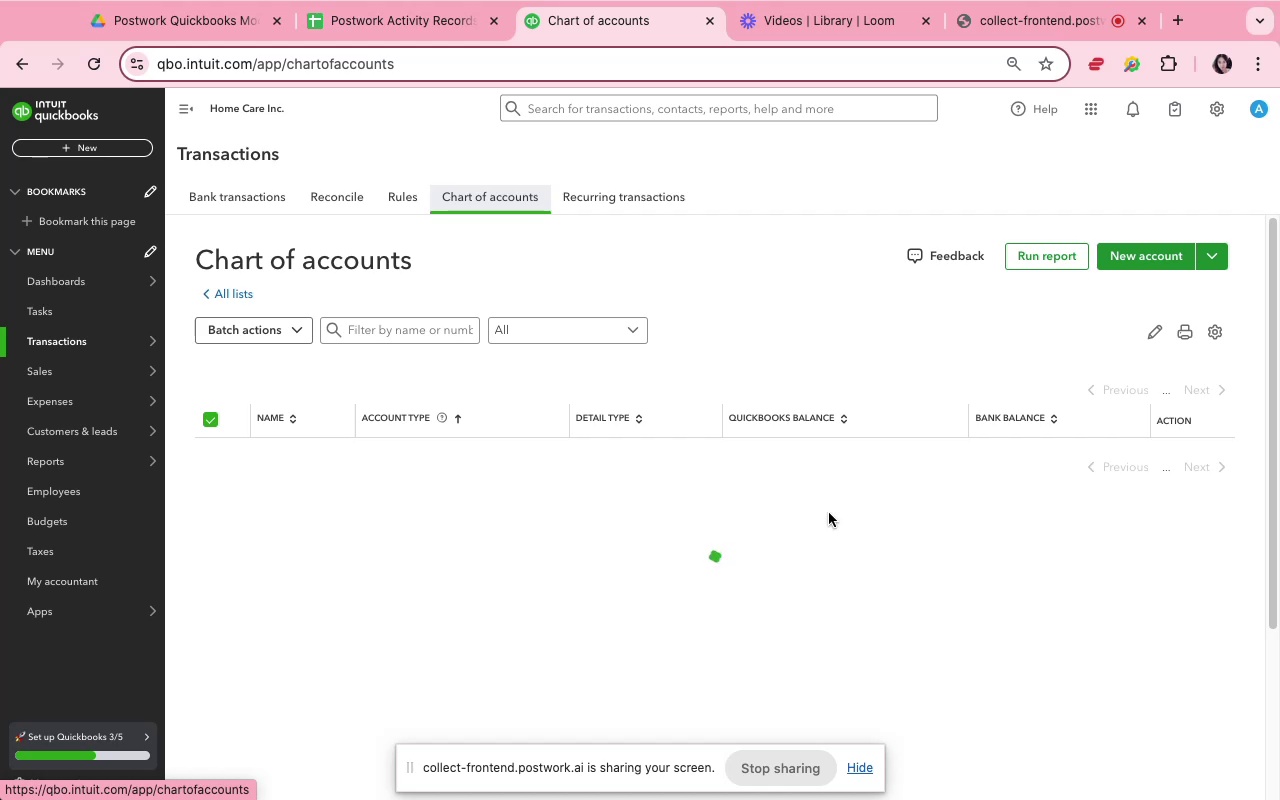 
scroll: coordinate [623, 572], scroll_direction: down, amount: 12.0
 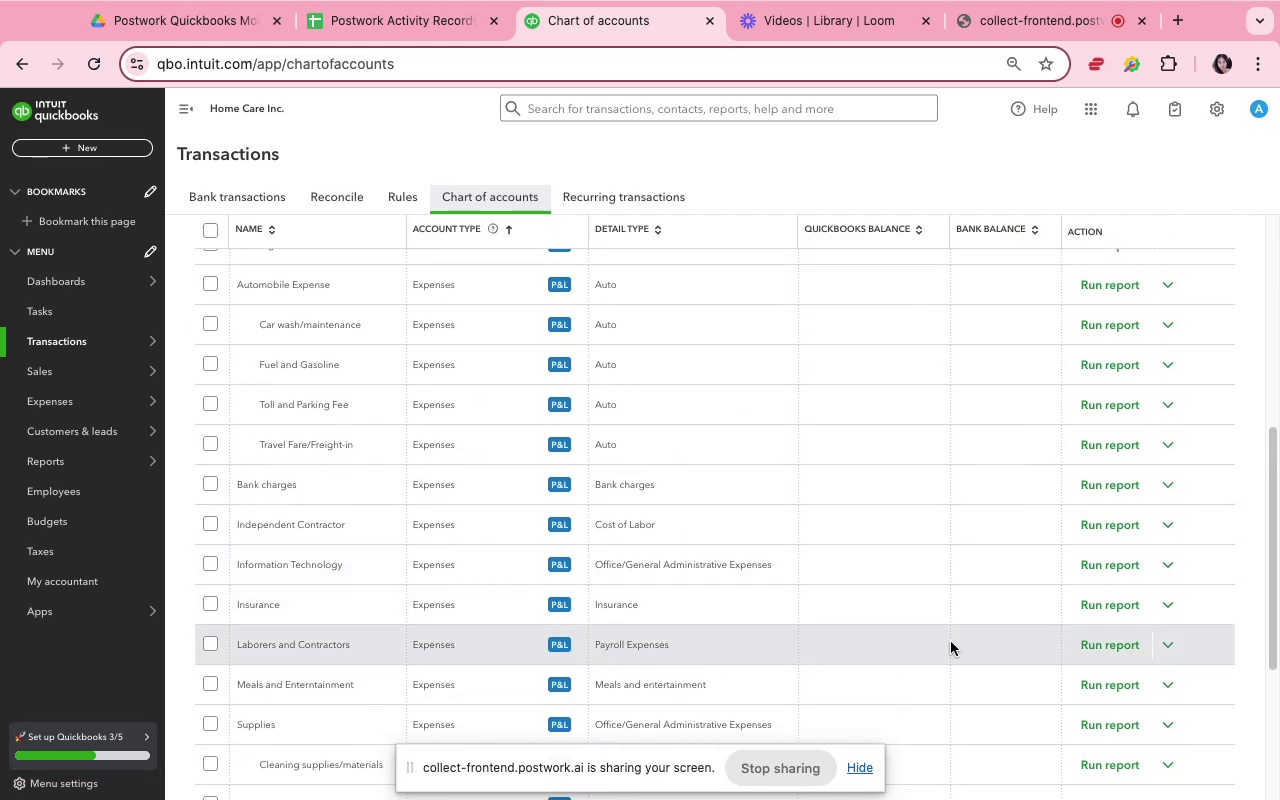 
left_click([1172, 654])
 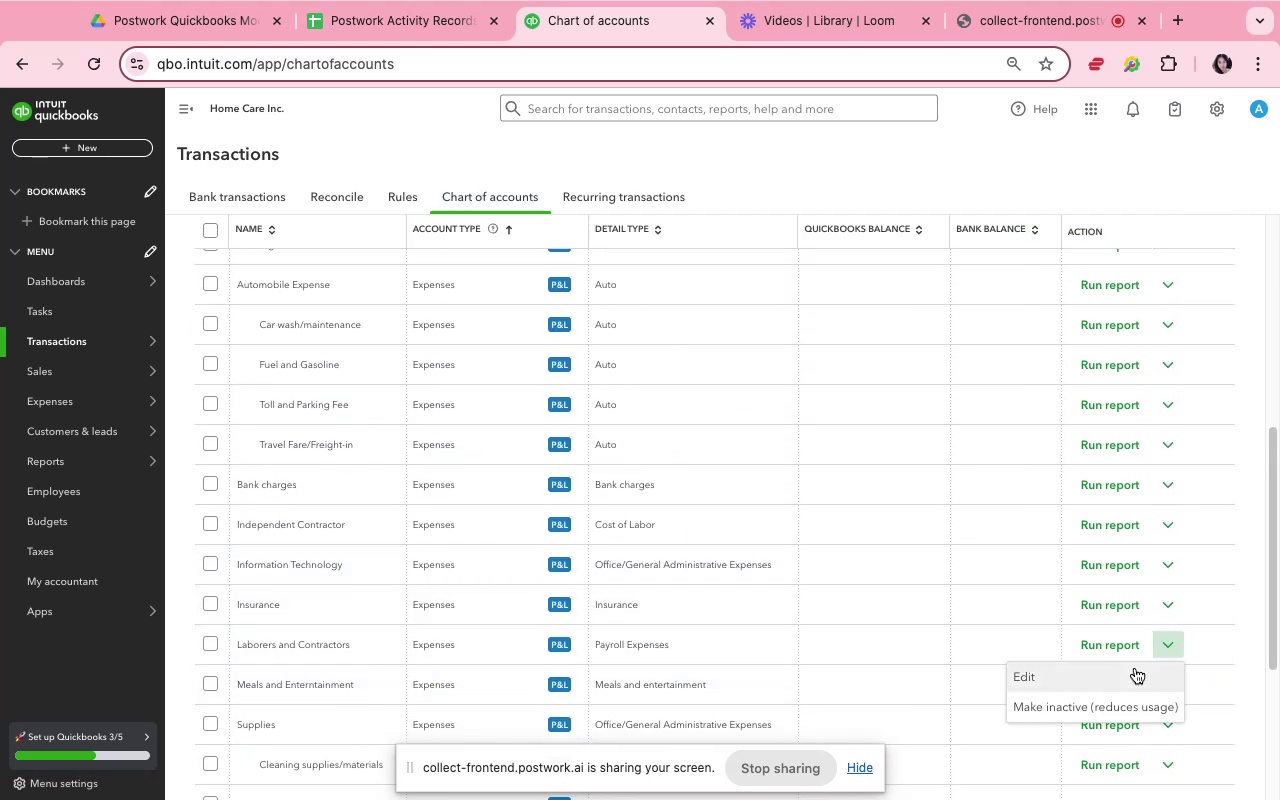 
left_click([1134, 674])
 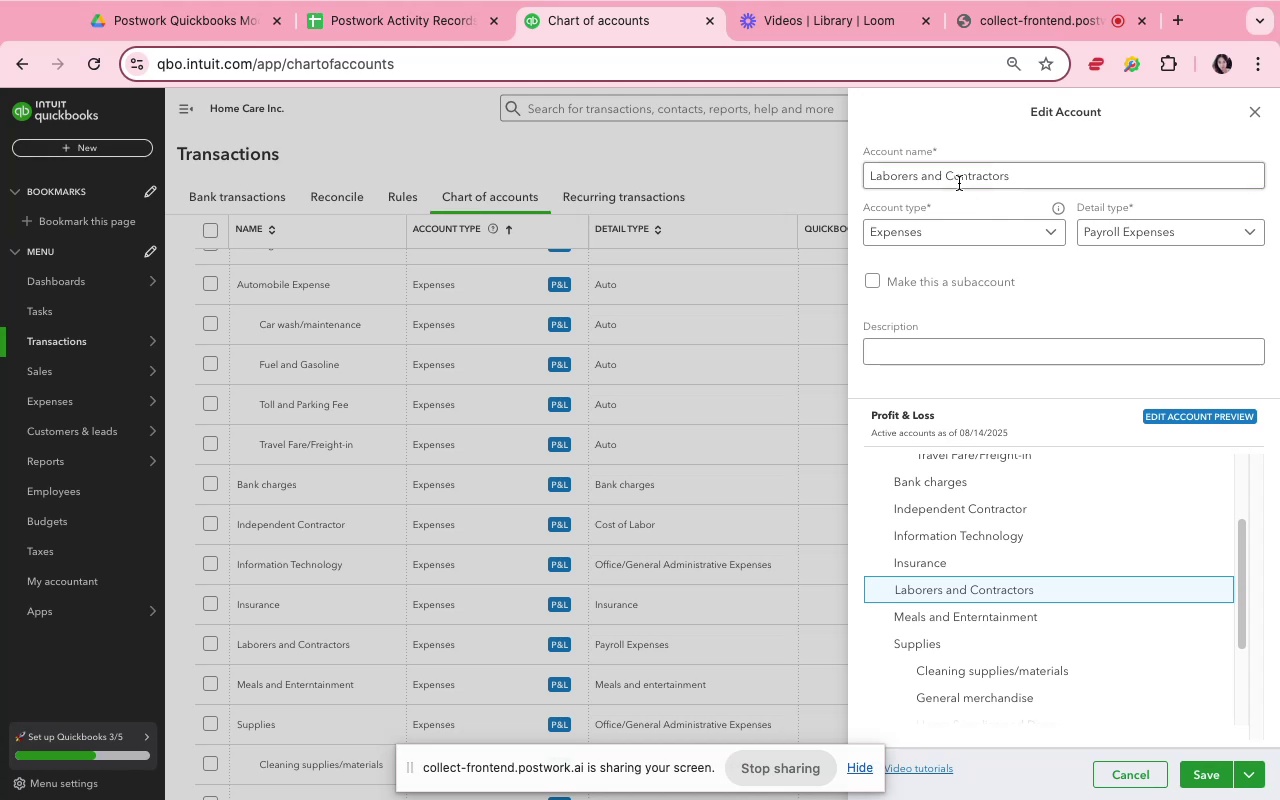 
left_click_drag(start_coordinate=[1015, 182], to_coordinate=[948, 174])
 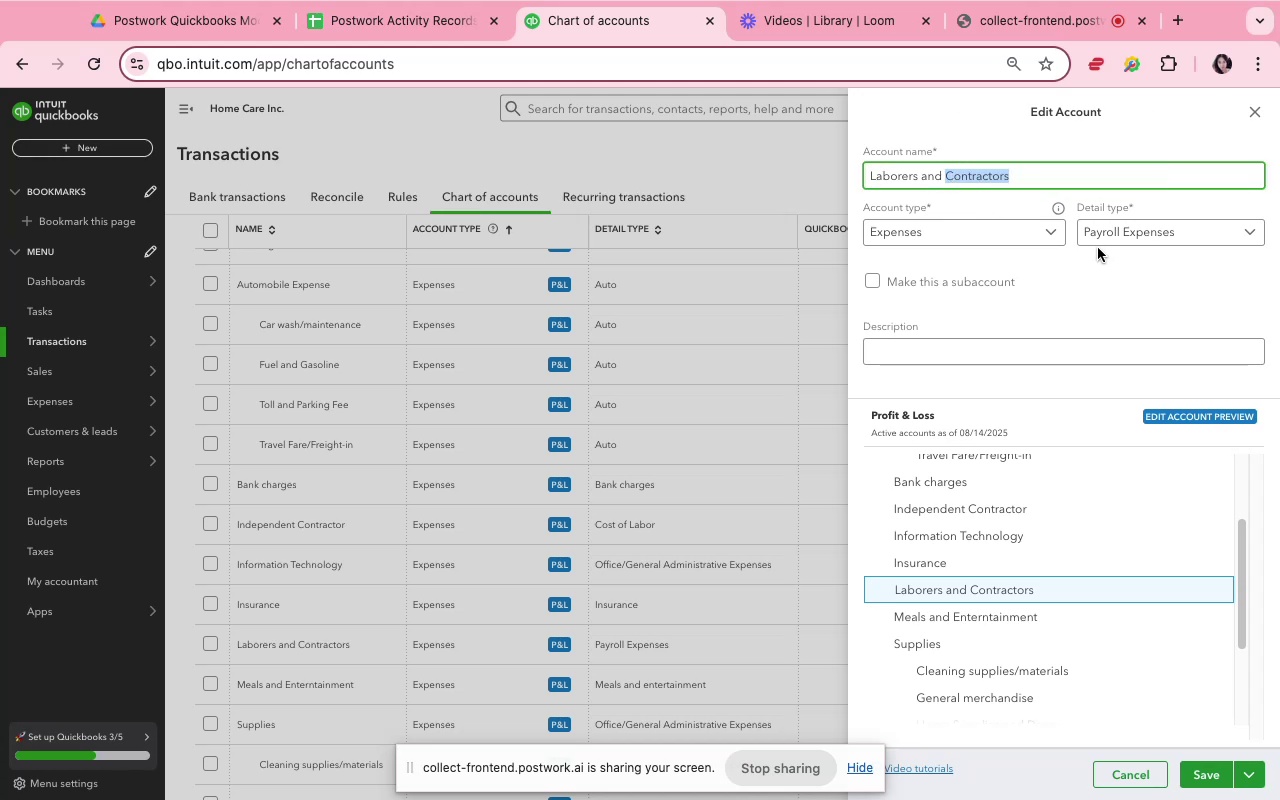 
type(Workers)
 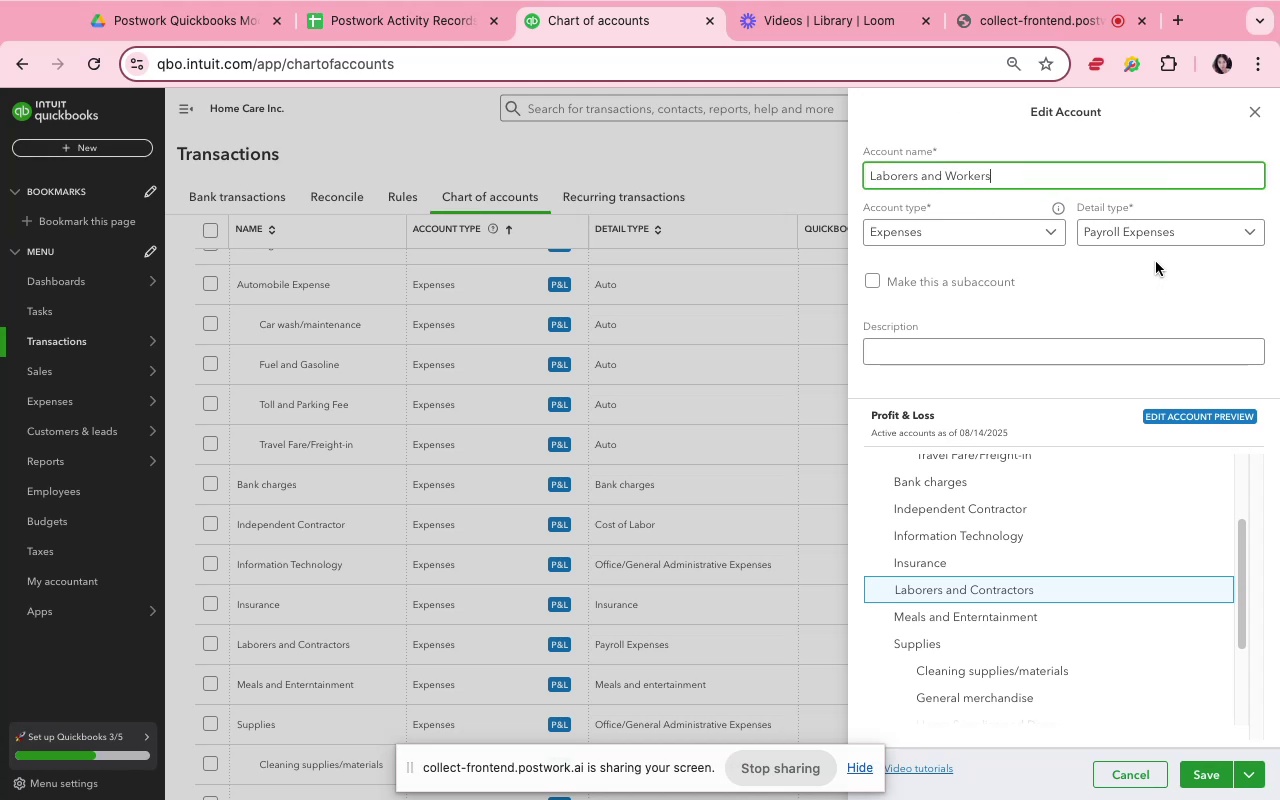 
left_click([1158, 243])
 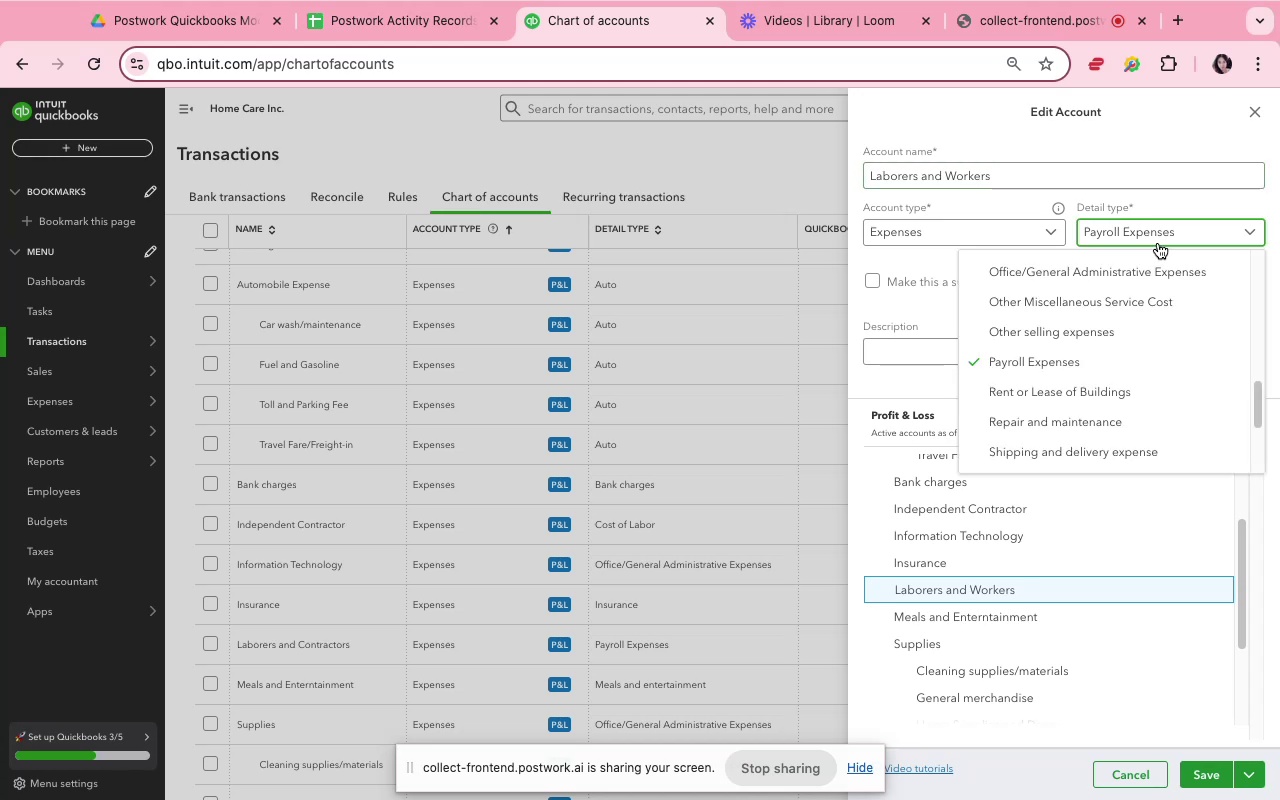 
scroll: coordinate [1148, 375], scroll_direction: up, amount: 12.0
 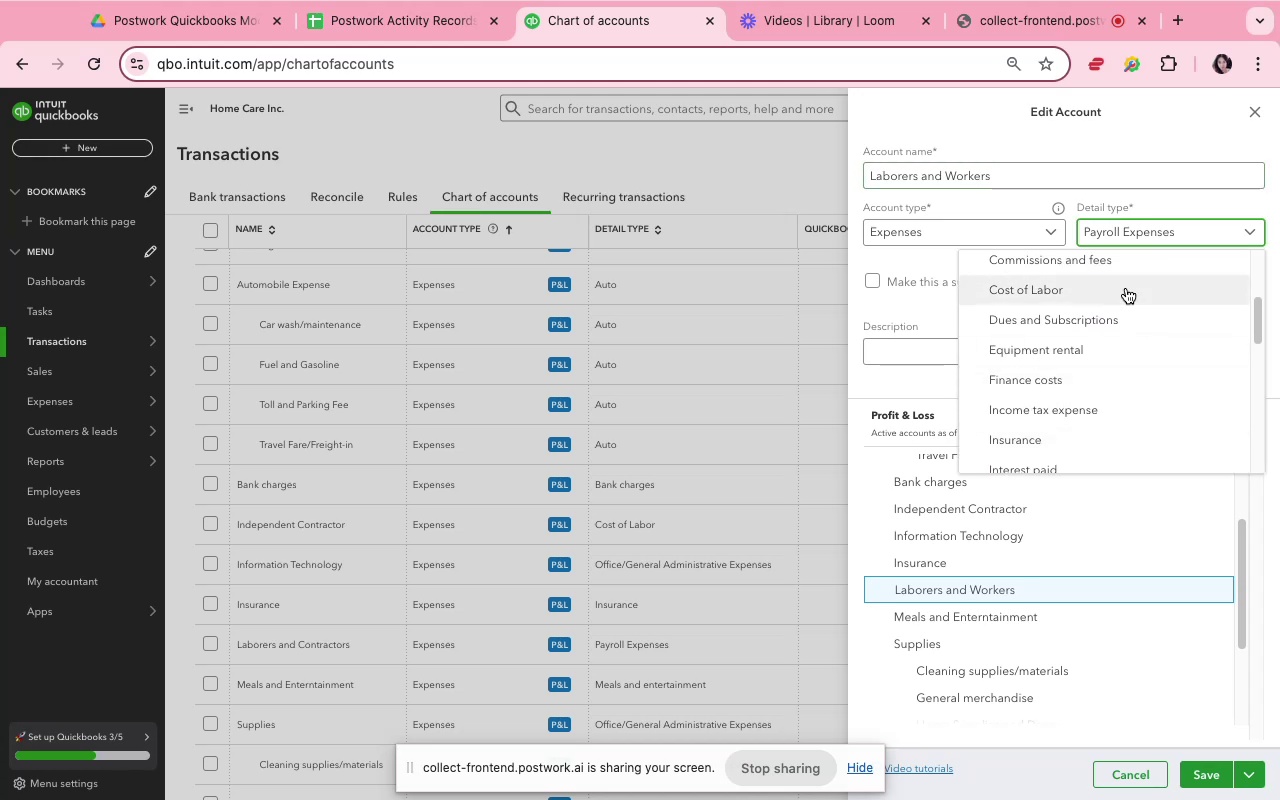 
left_click([1126, 288])
 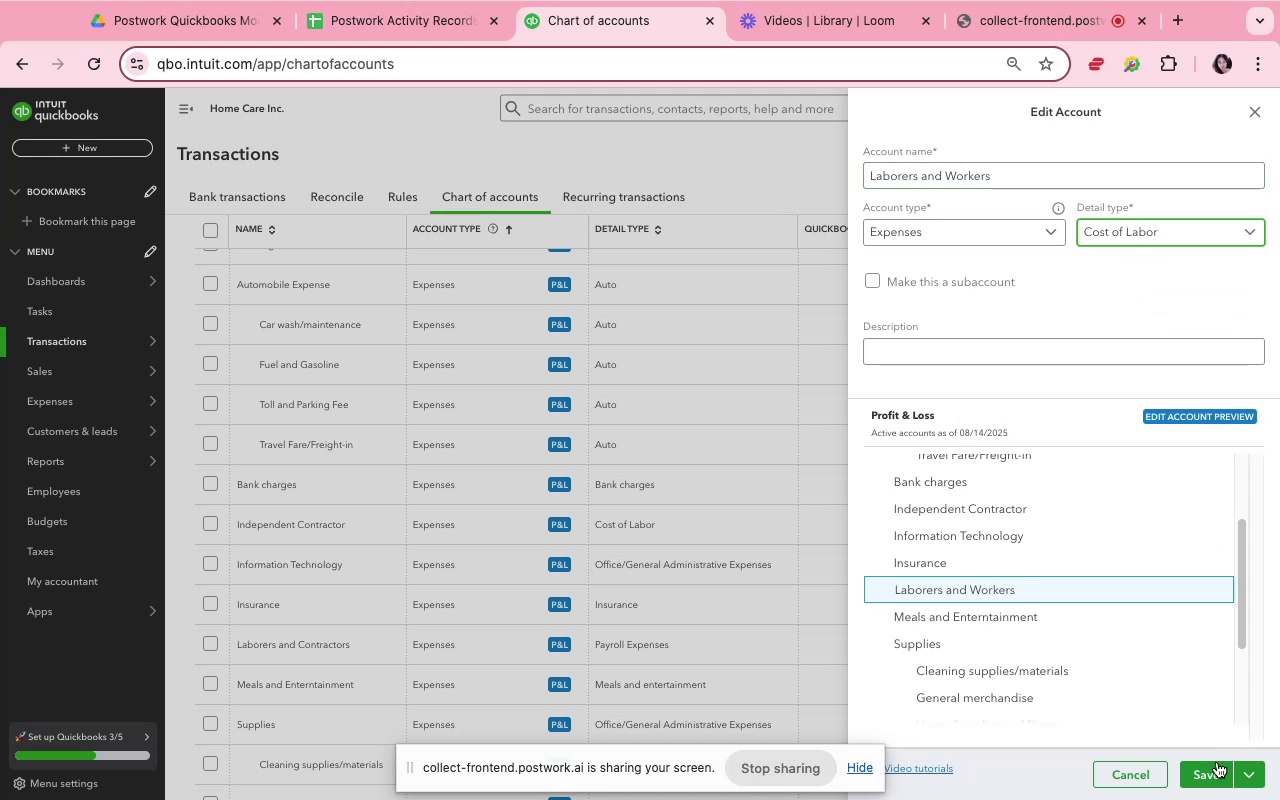 
left_click([1216, 763])
 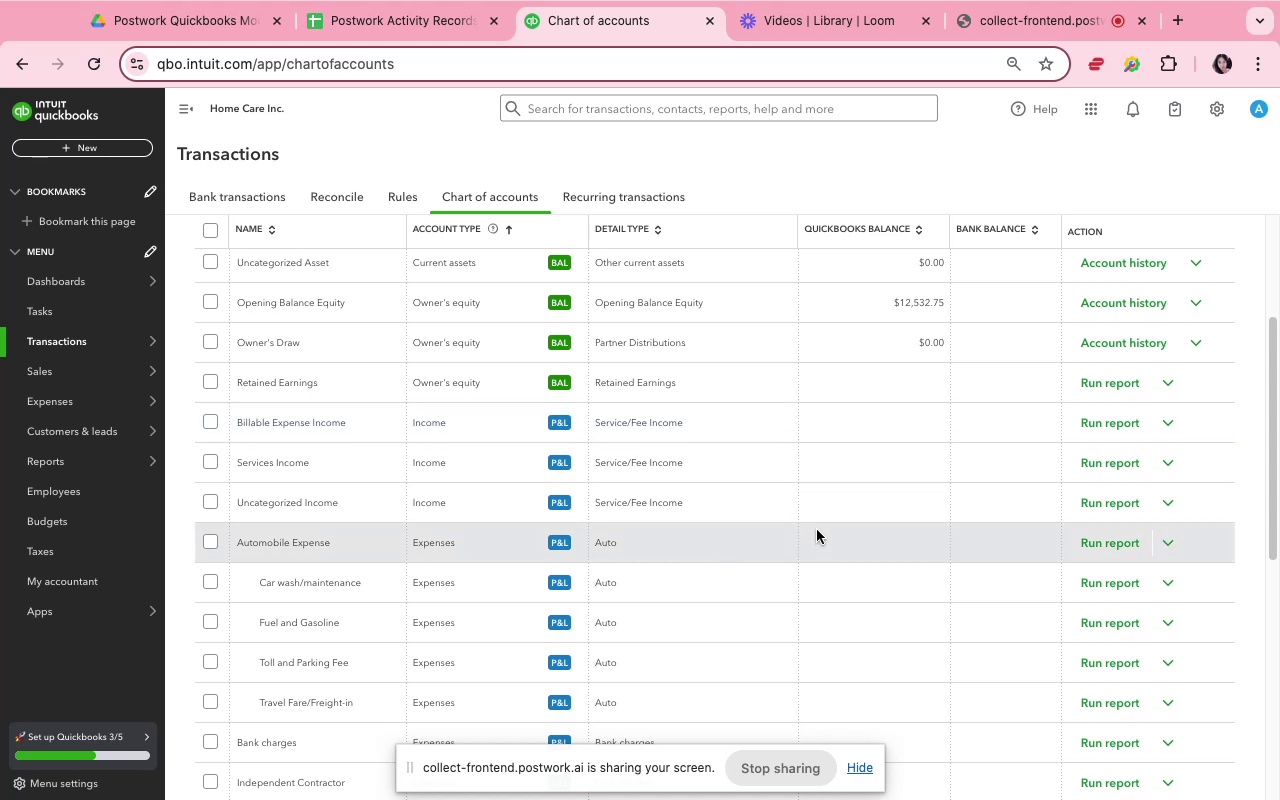 
wait(12.4)
 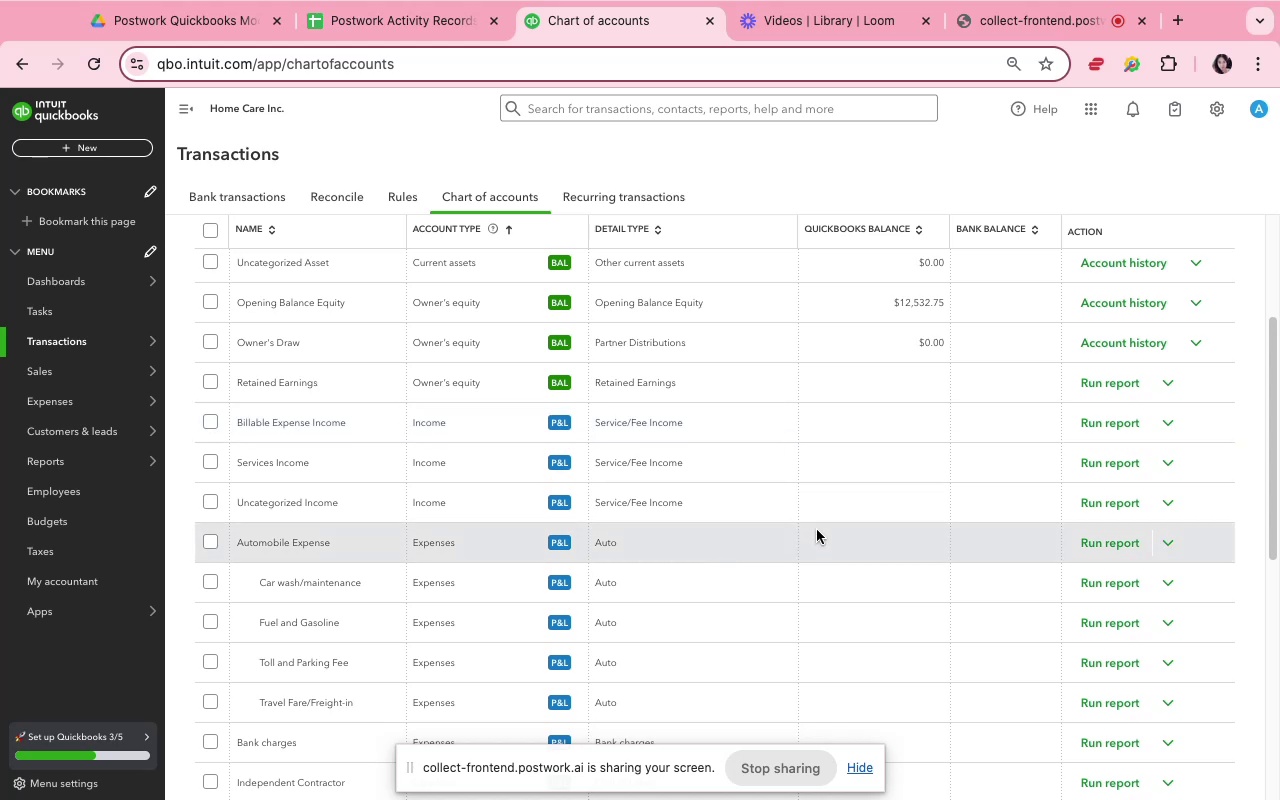 
scroll: coordinate [856, 627], scroll_direction: down, amount: 8.0
 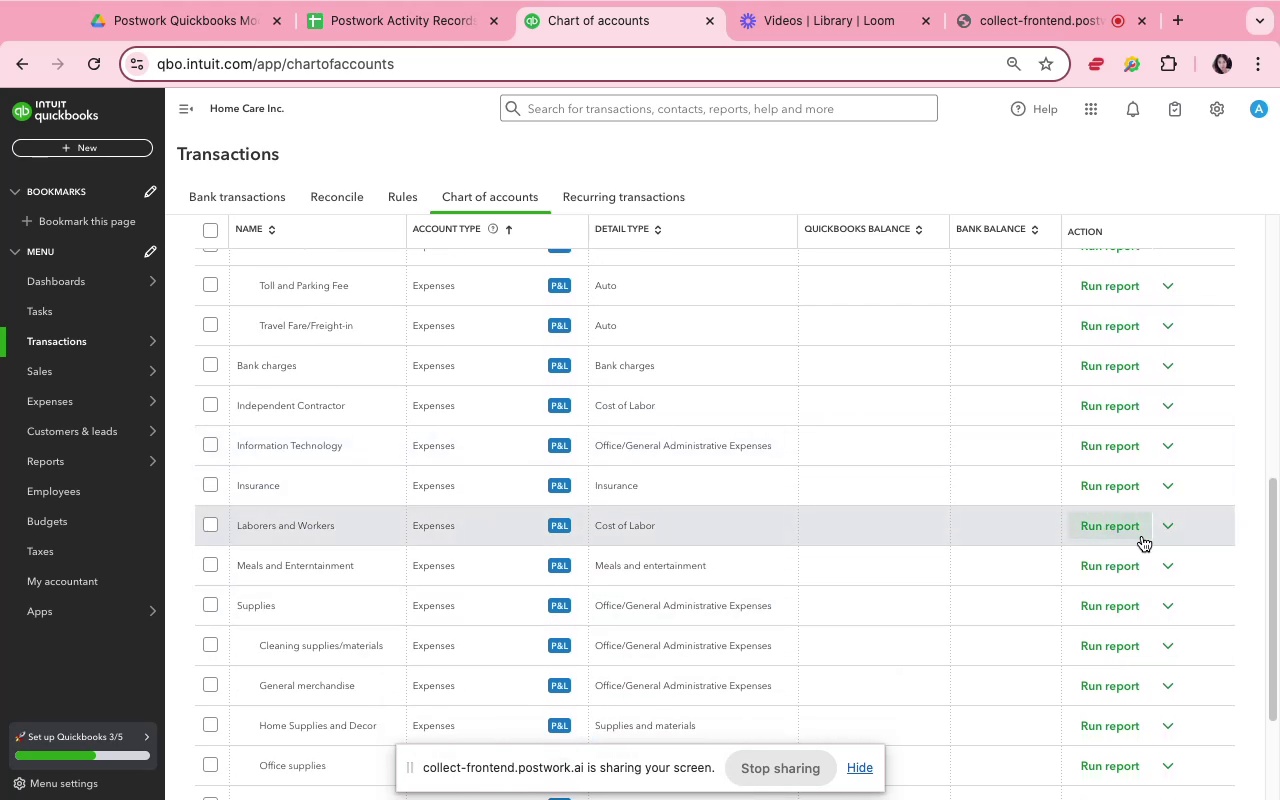 
left_click([1162, 529])
 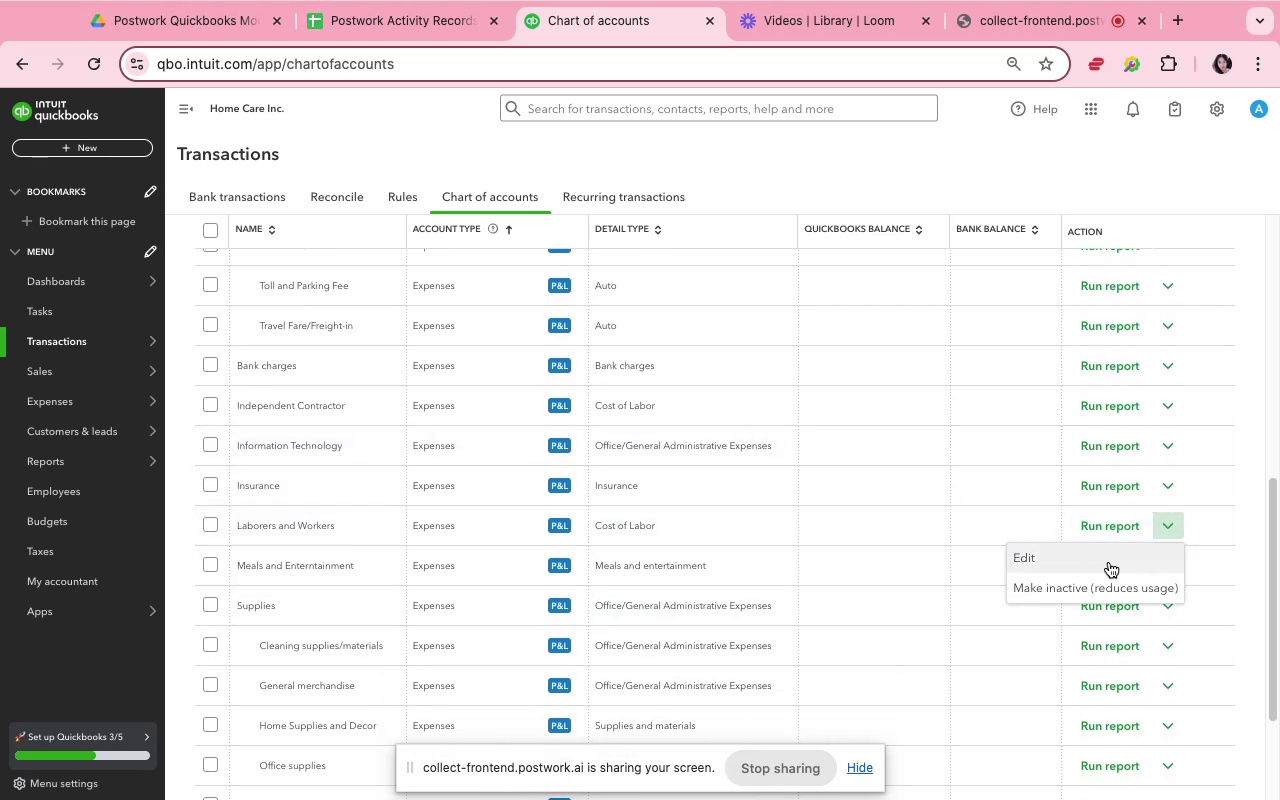 
left_click([1109, 563])
 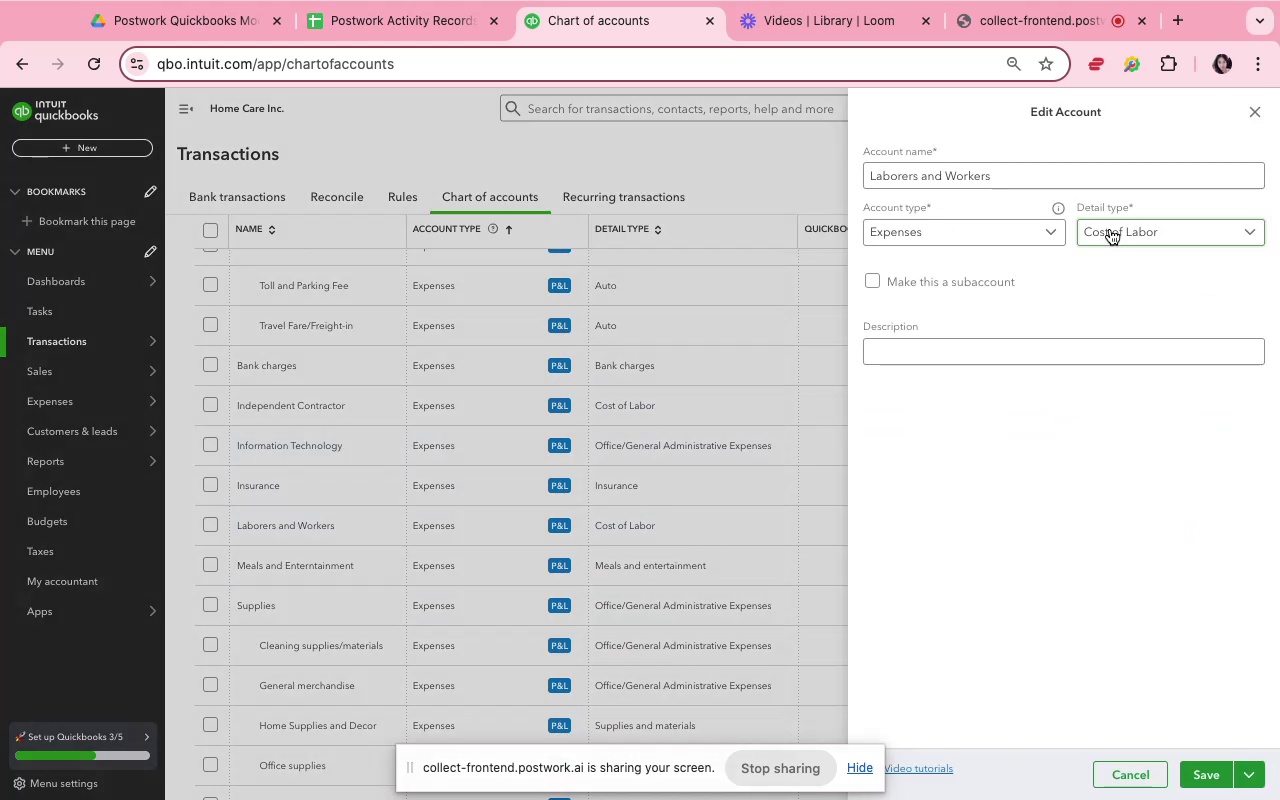 
left_click([1101, 240])
 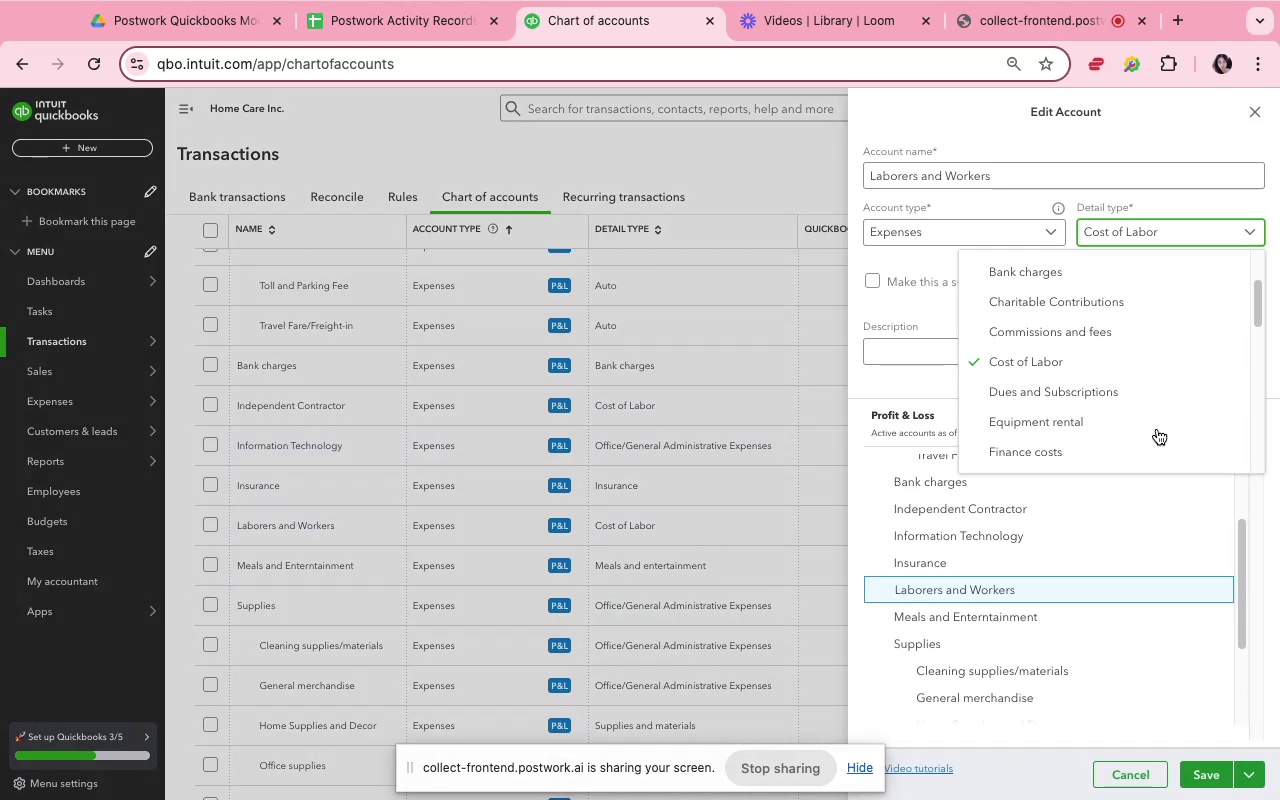 
scroll: coordinate [1157, 433], scroll_direction: down, amount: 15.0
 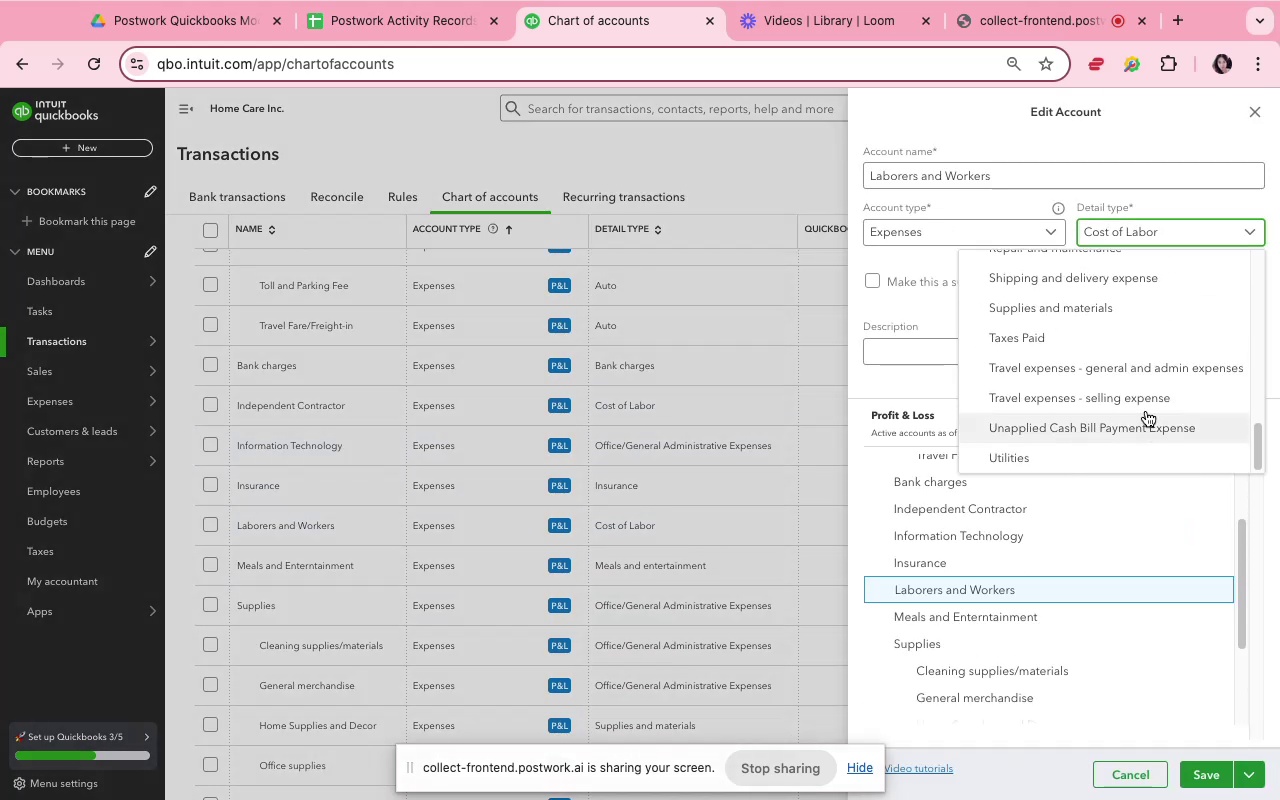 
scroll: coordinate [1145, 419], scroll_direction: none, amount: 0.0
 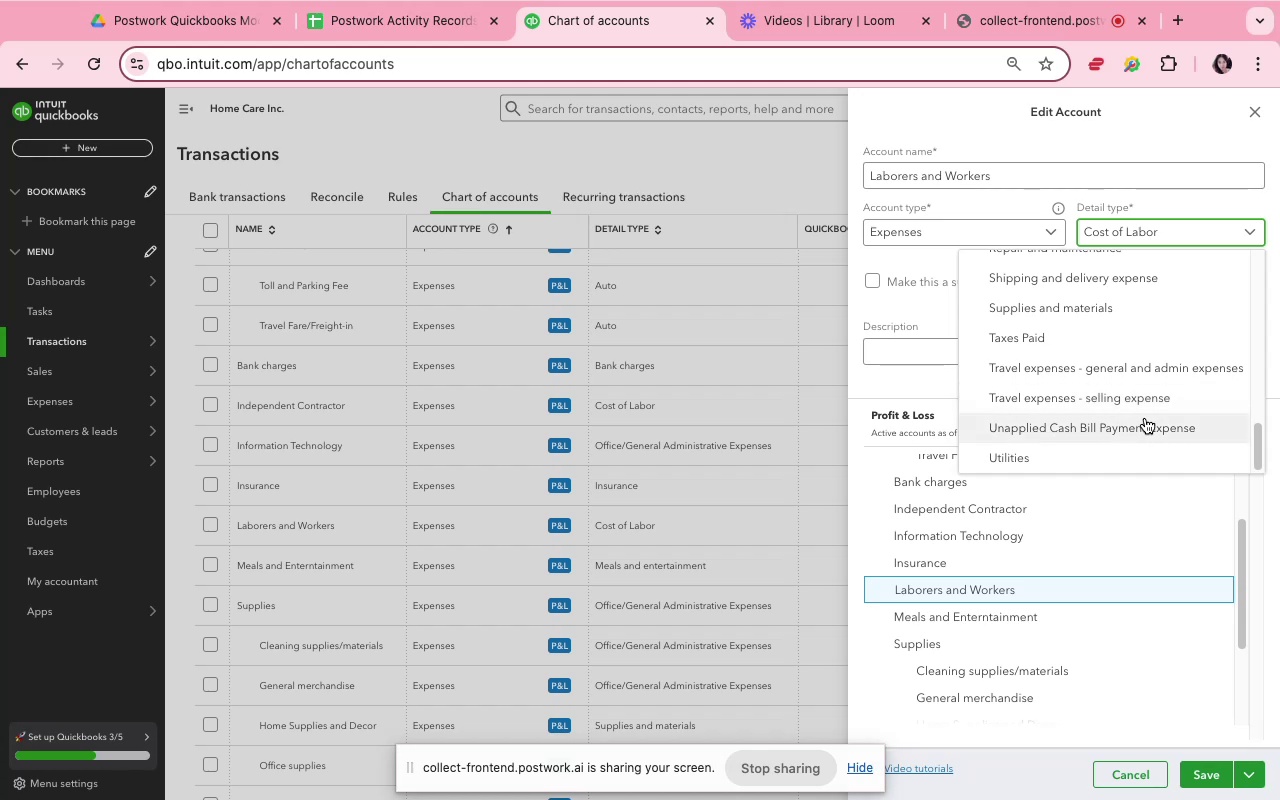 
scroll: coordinate [1110, 346], scroll_direction: up, amount: 4.0
 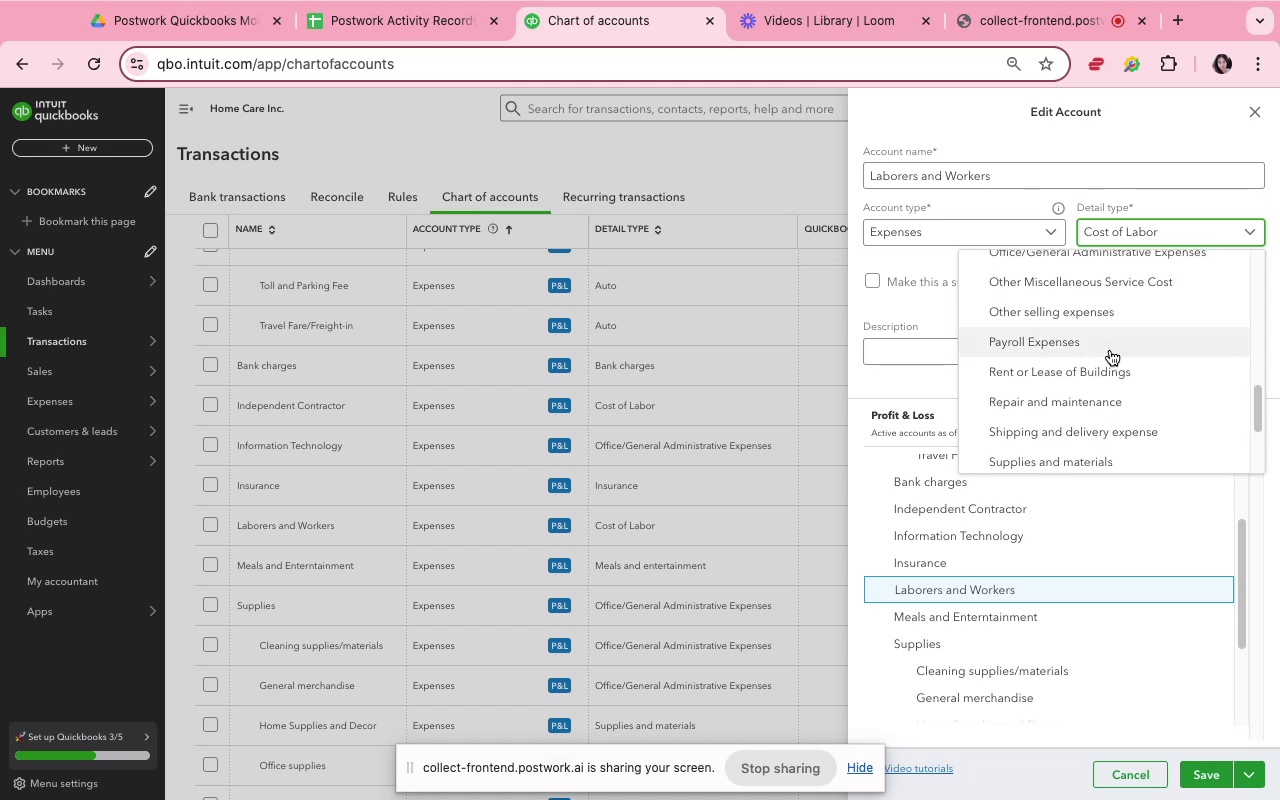 
left_click([1110, 350])
 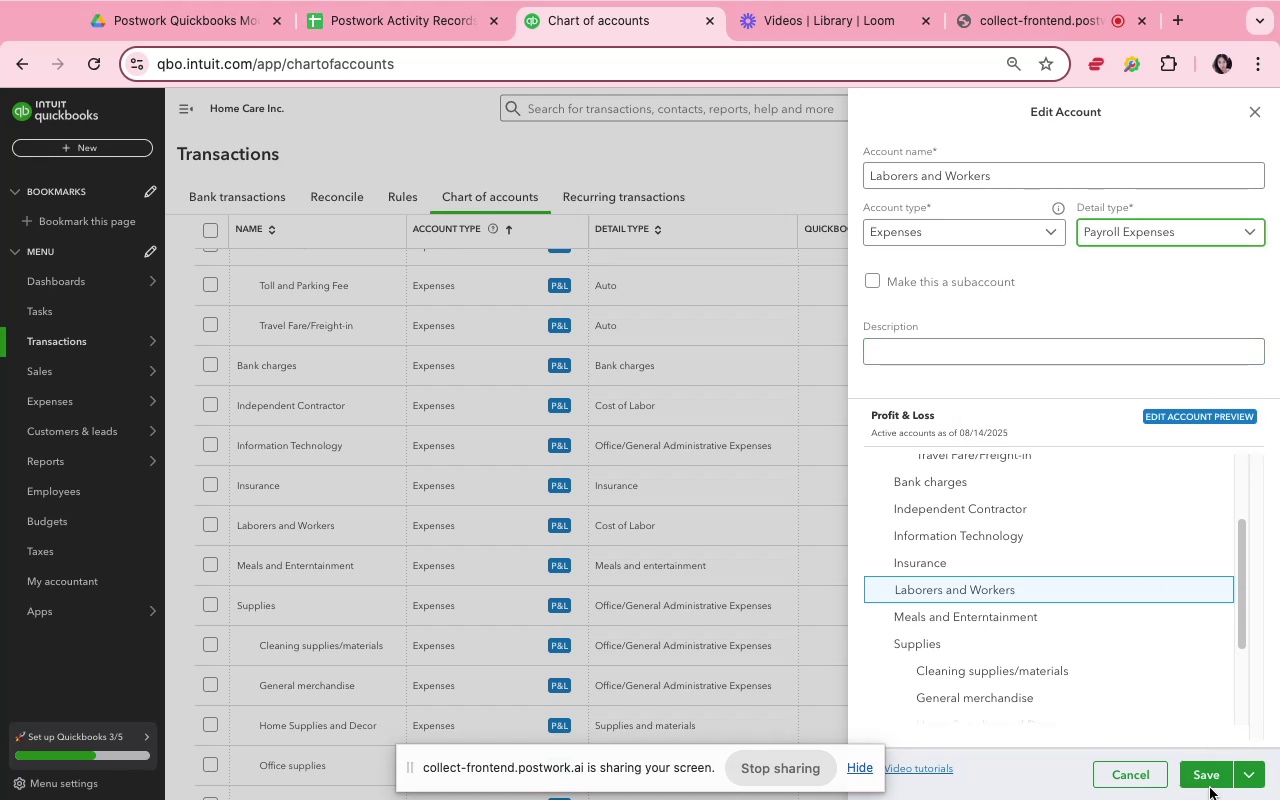 
left_click([1211, 783])
 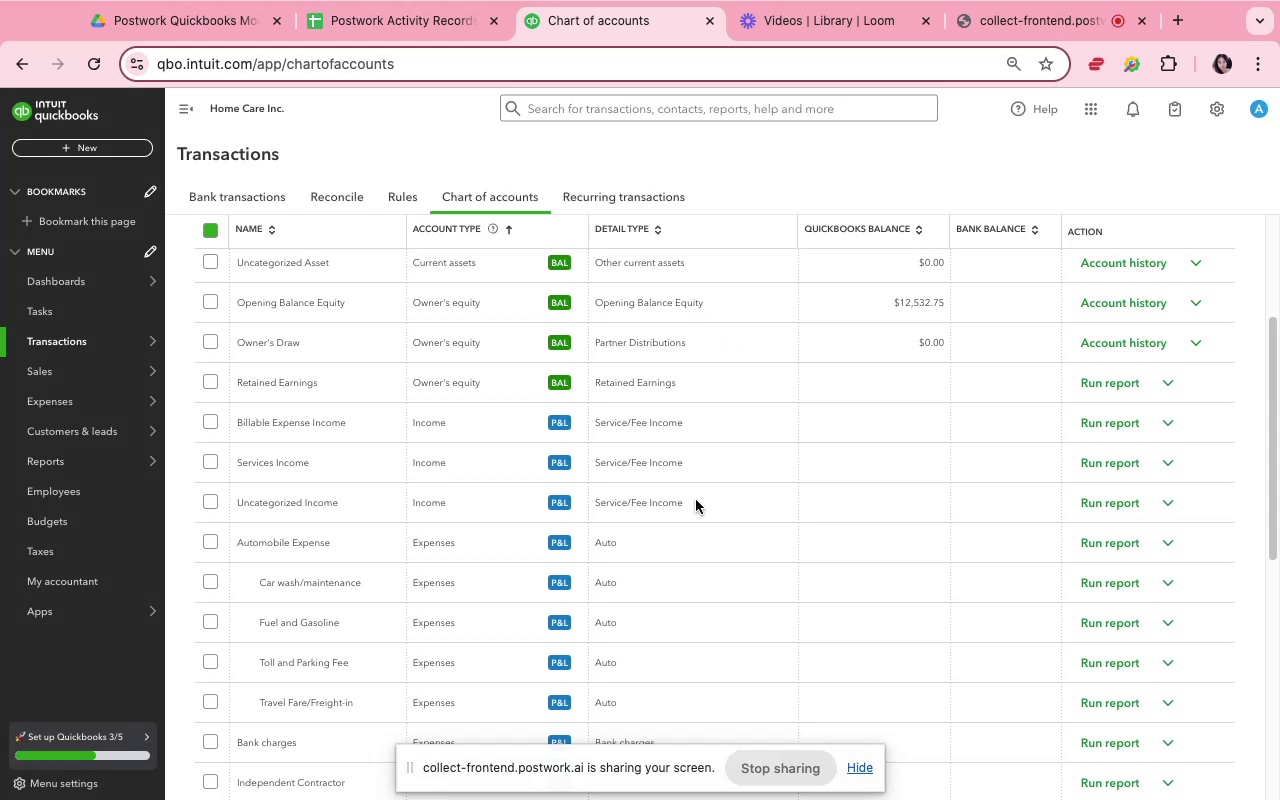 
scroll: coordinate [695, 500], scroll_direction: up, amount: 11.0
 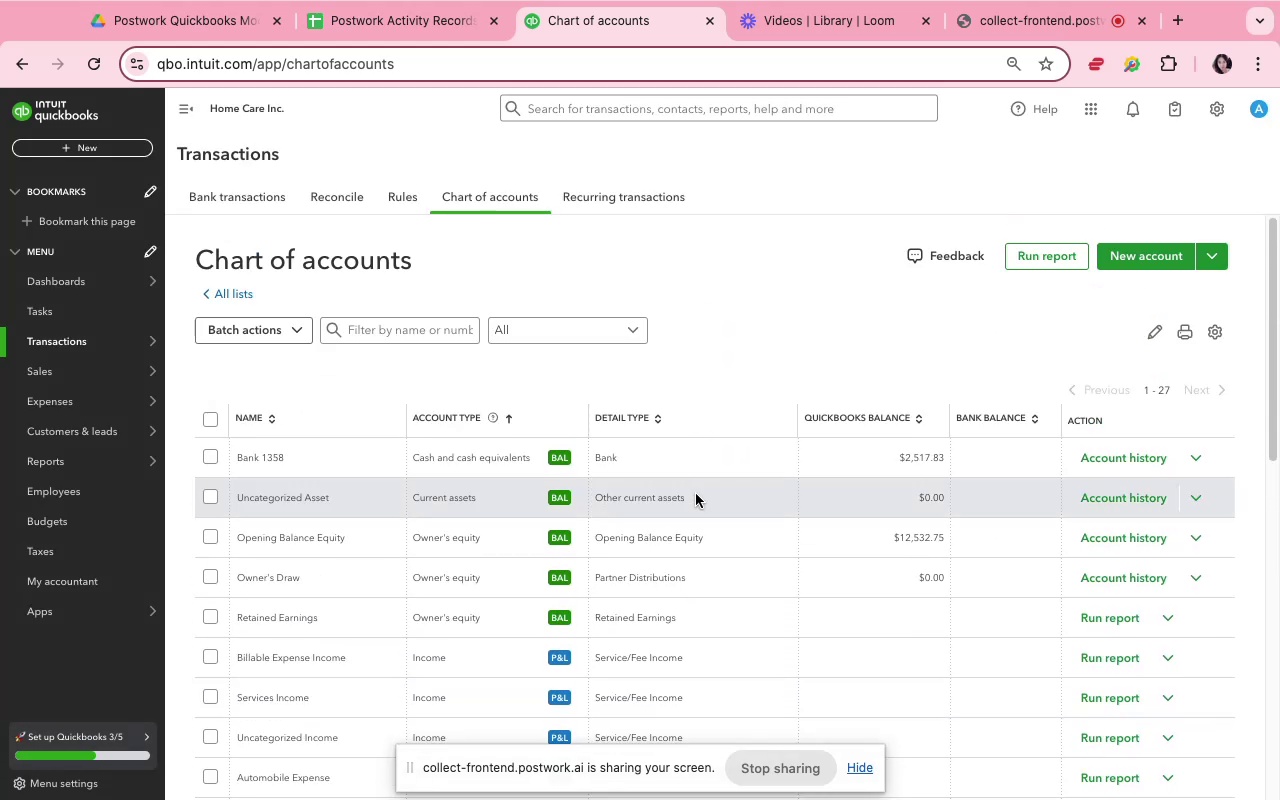 
scroll: coordinate [702, 493], scroll_direction: down, amount: 10.0
 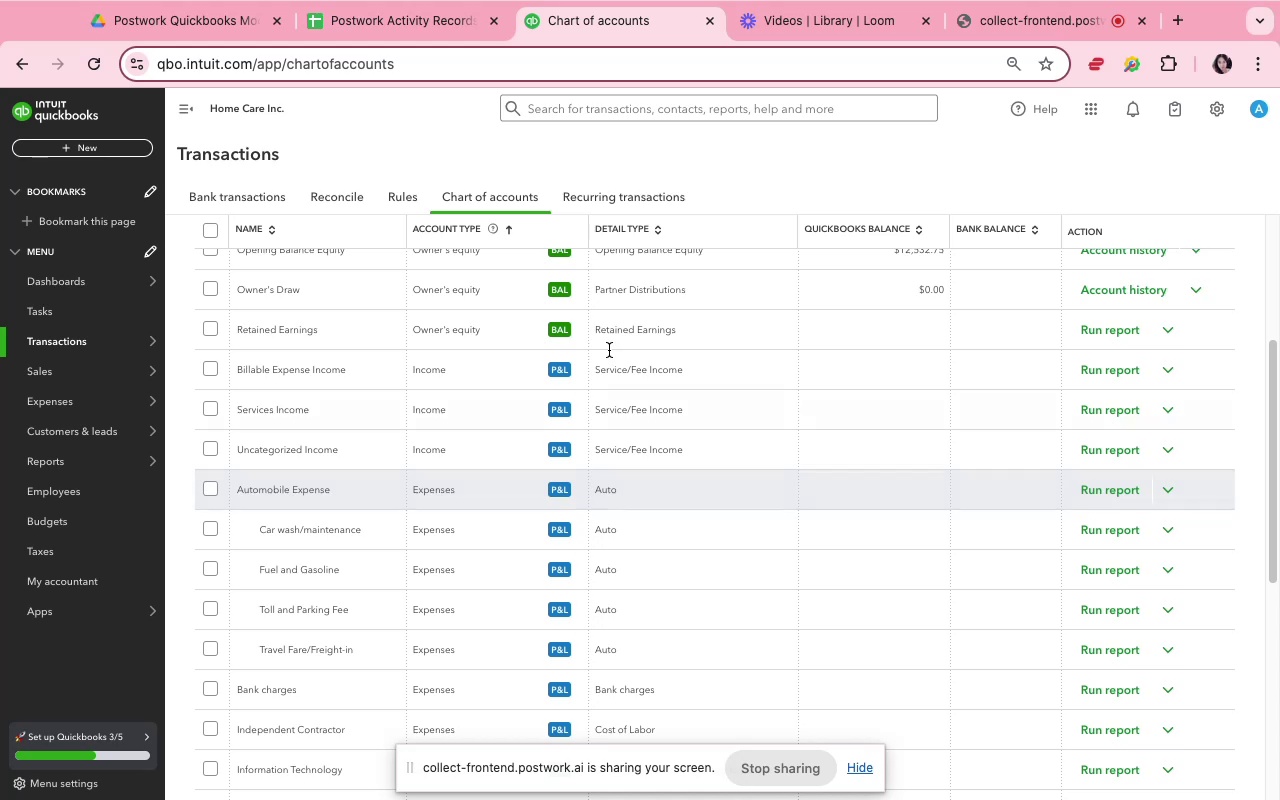 
mouse_move([511, 254])
 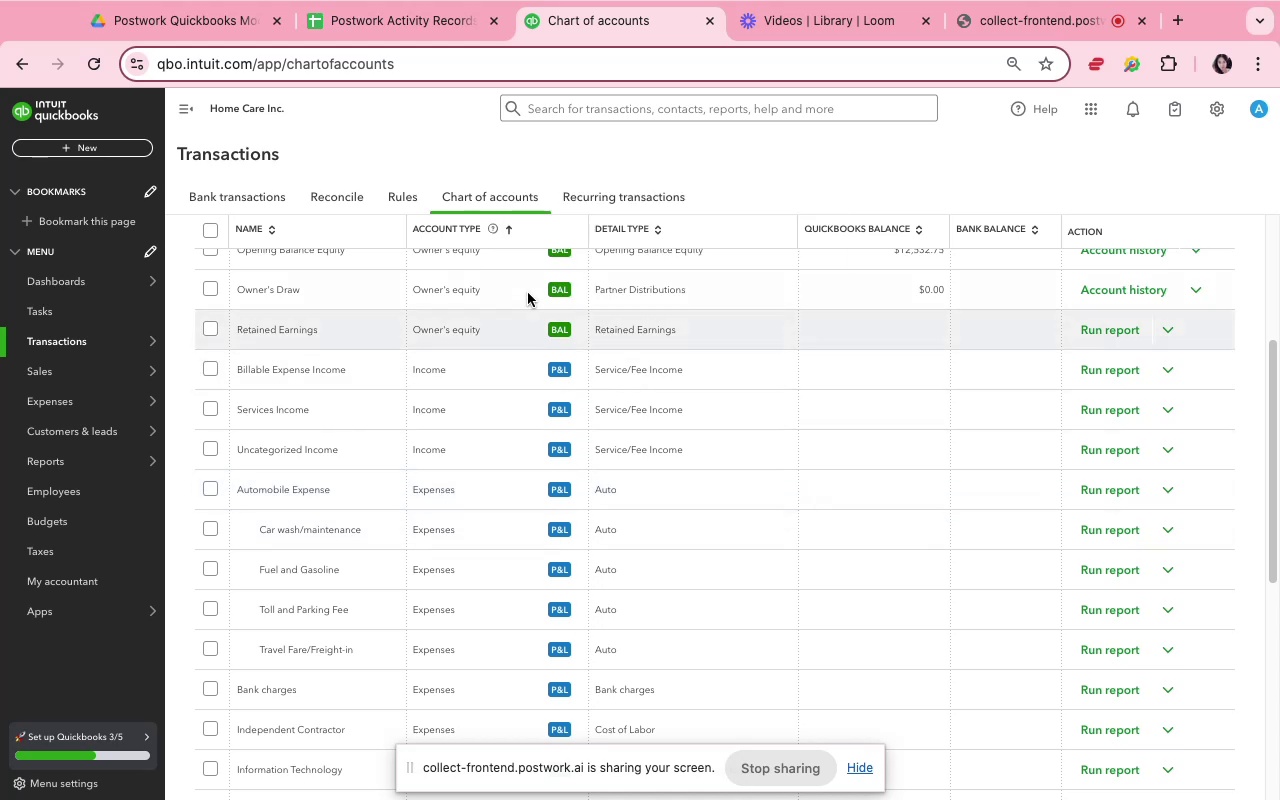 
left_click([506, 241])
 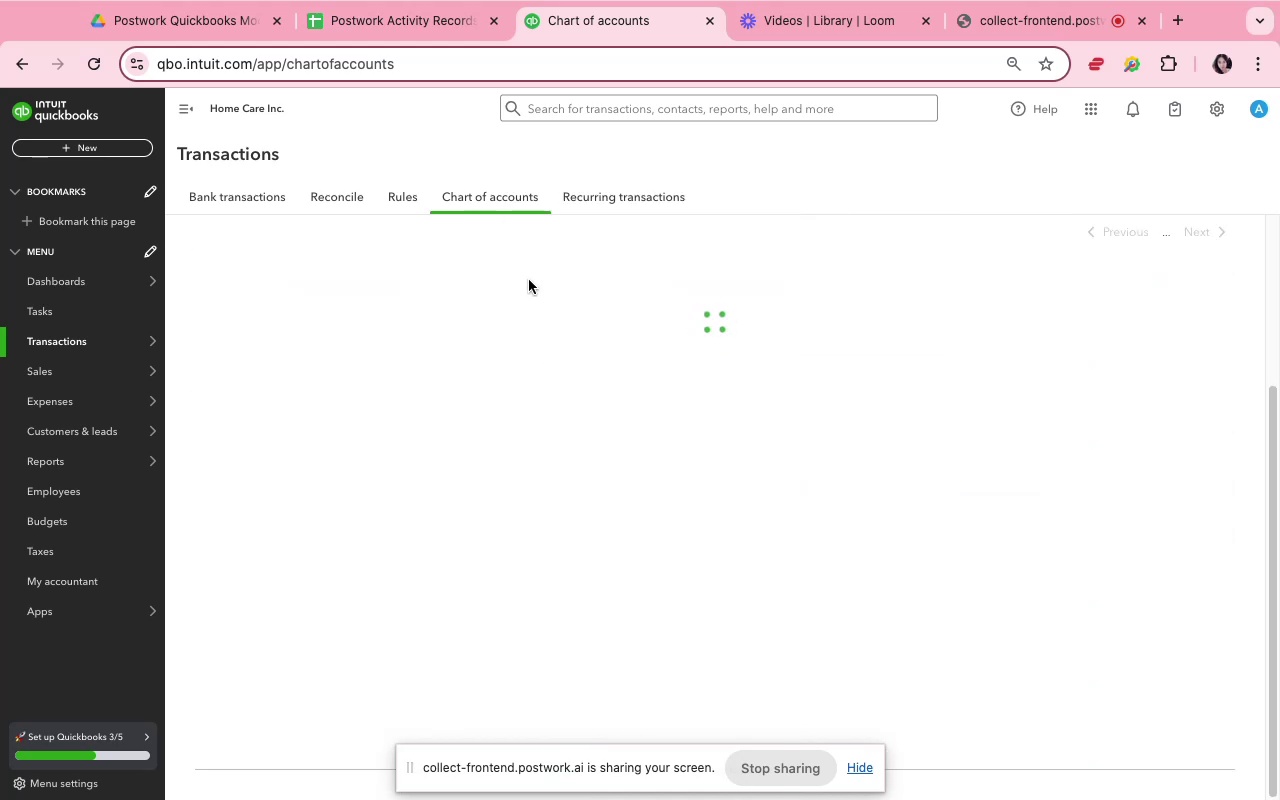 
mouse_move([615, 484])
 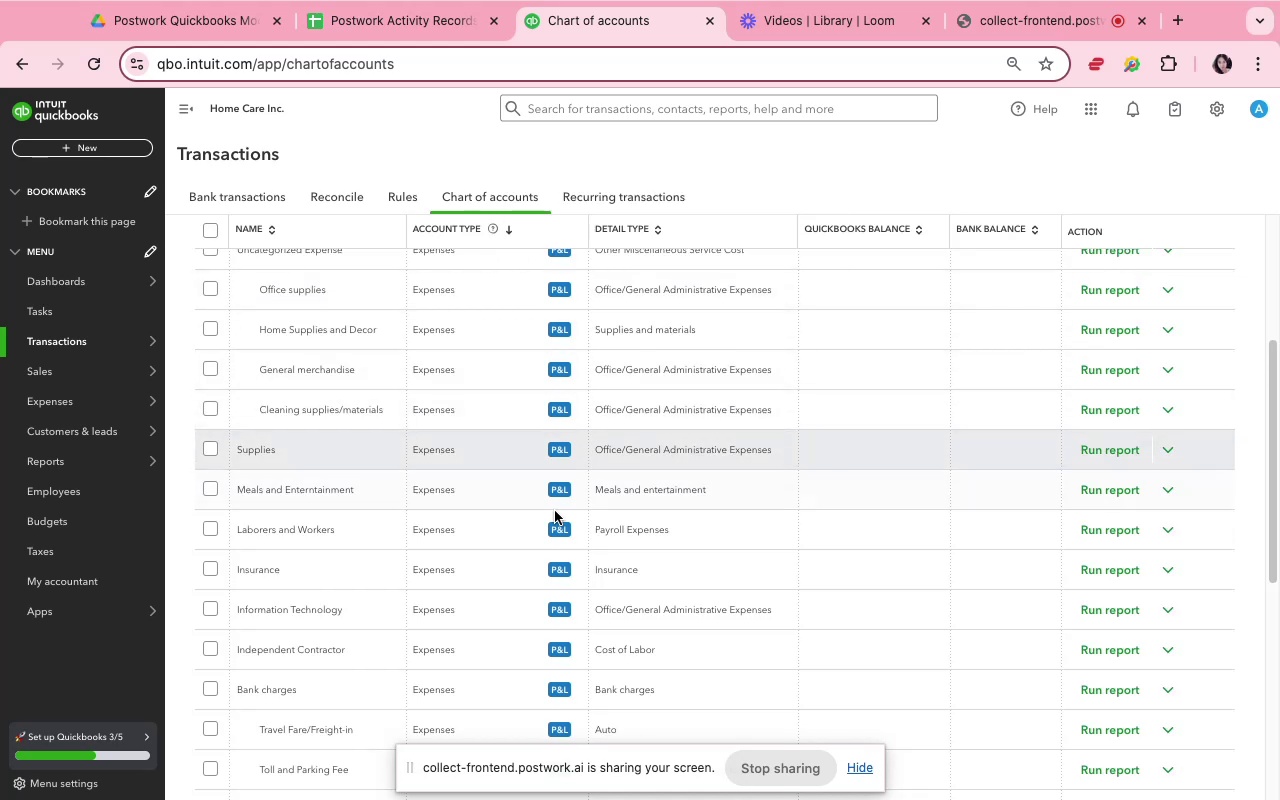 
scroll: coordinate [562, 523], scroll_direction: up, amount: 24.0
 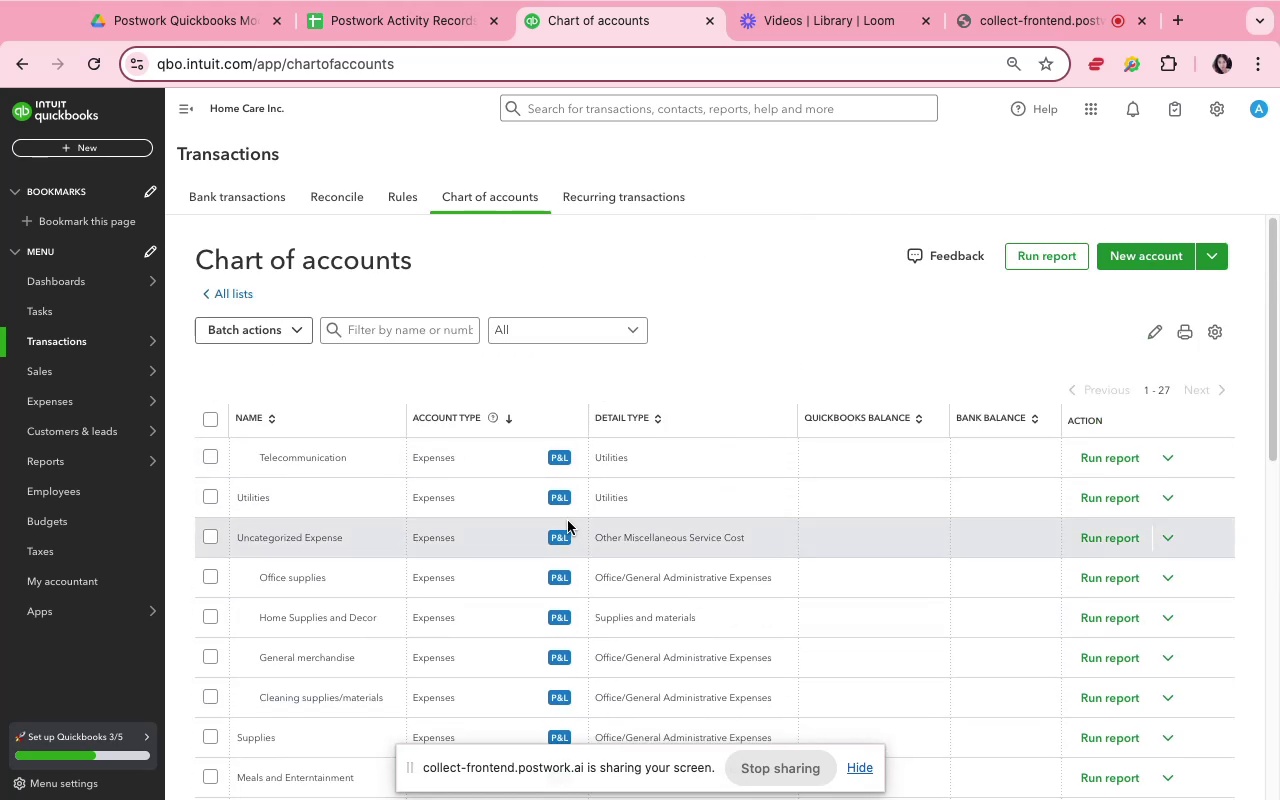 
scroll: coordinate [592, 532], scroll_direction: down, amount: 47.0
 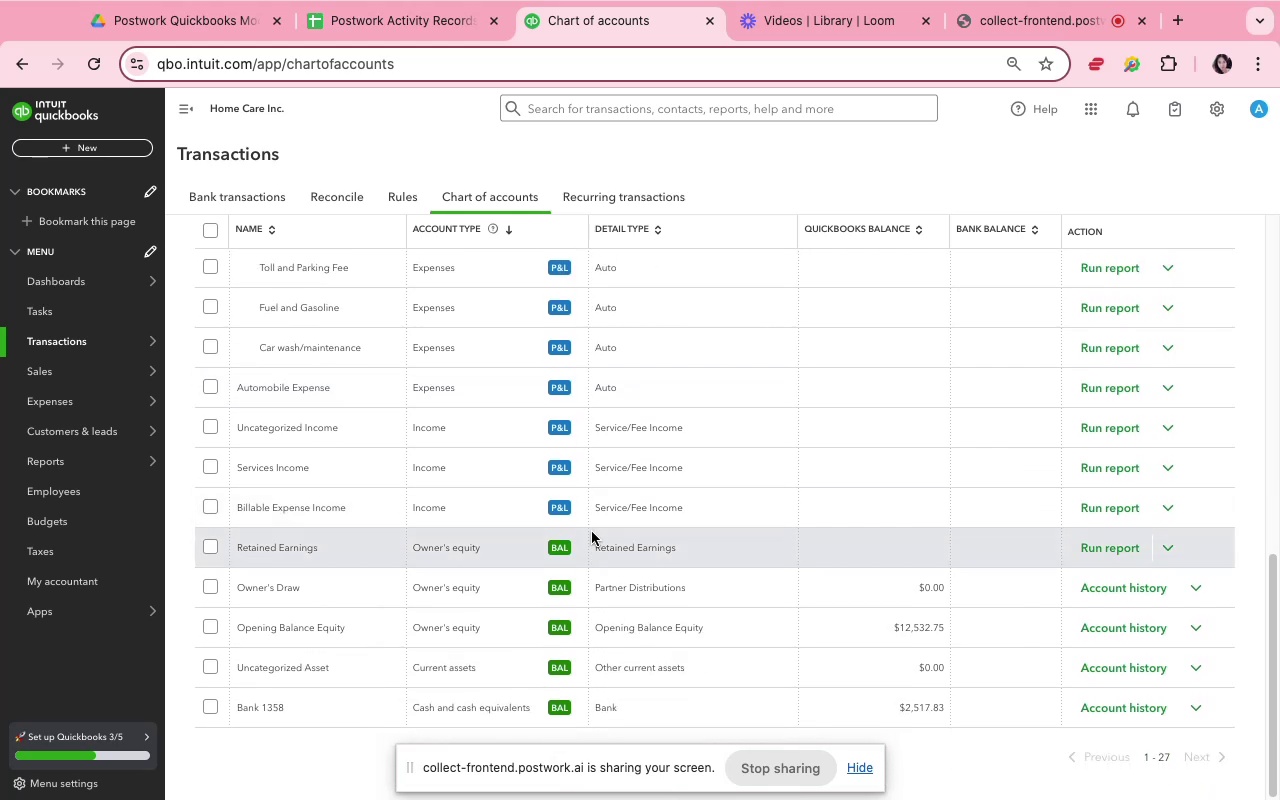 
scroll: coordinate [598, 533], scroll_direction: up, amount: 35.0
 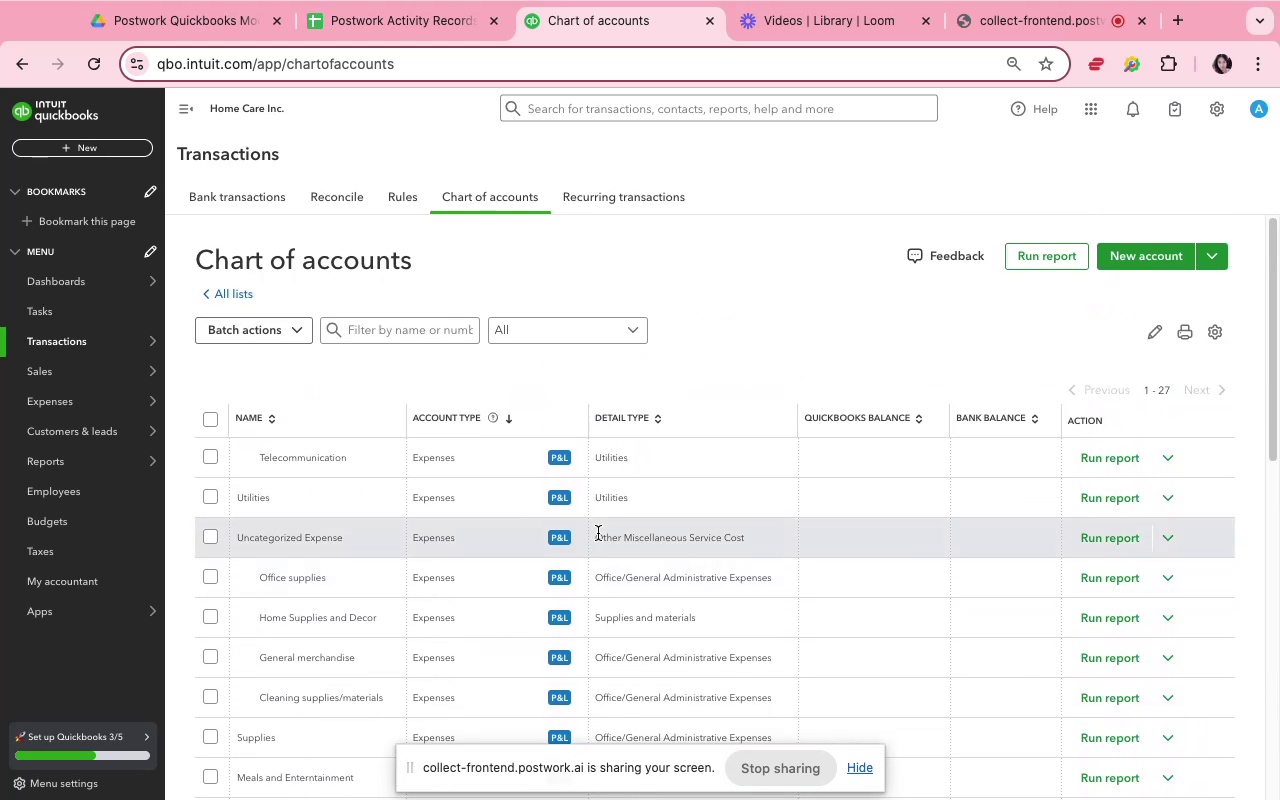 
scroll: coordinate [454, 605], scroll_direction: down, amount: 26.0
 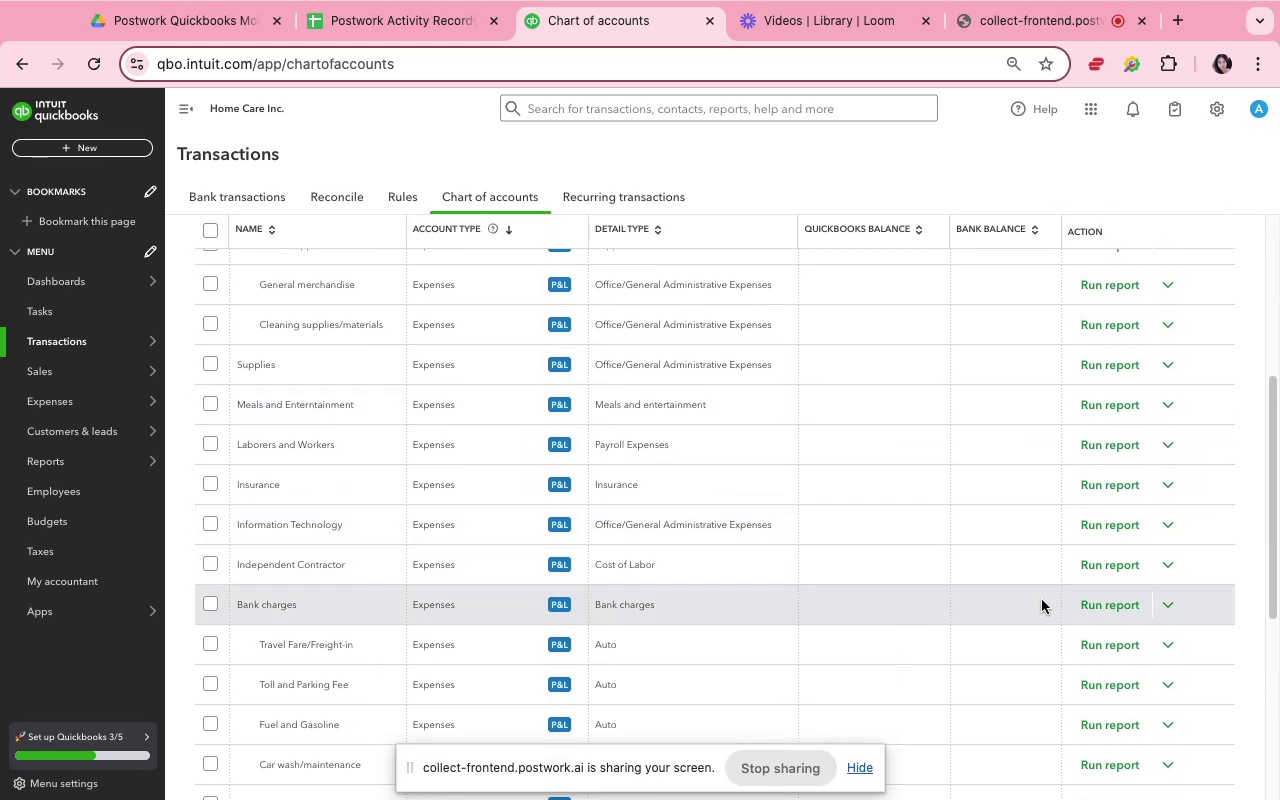 
left_click([1163, 569])
 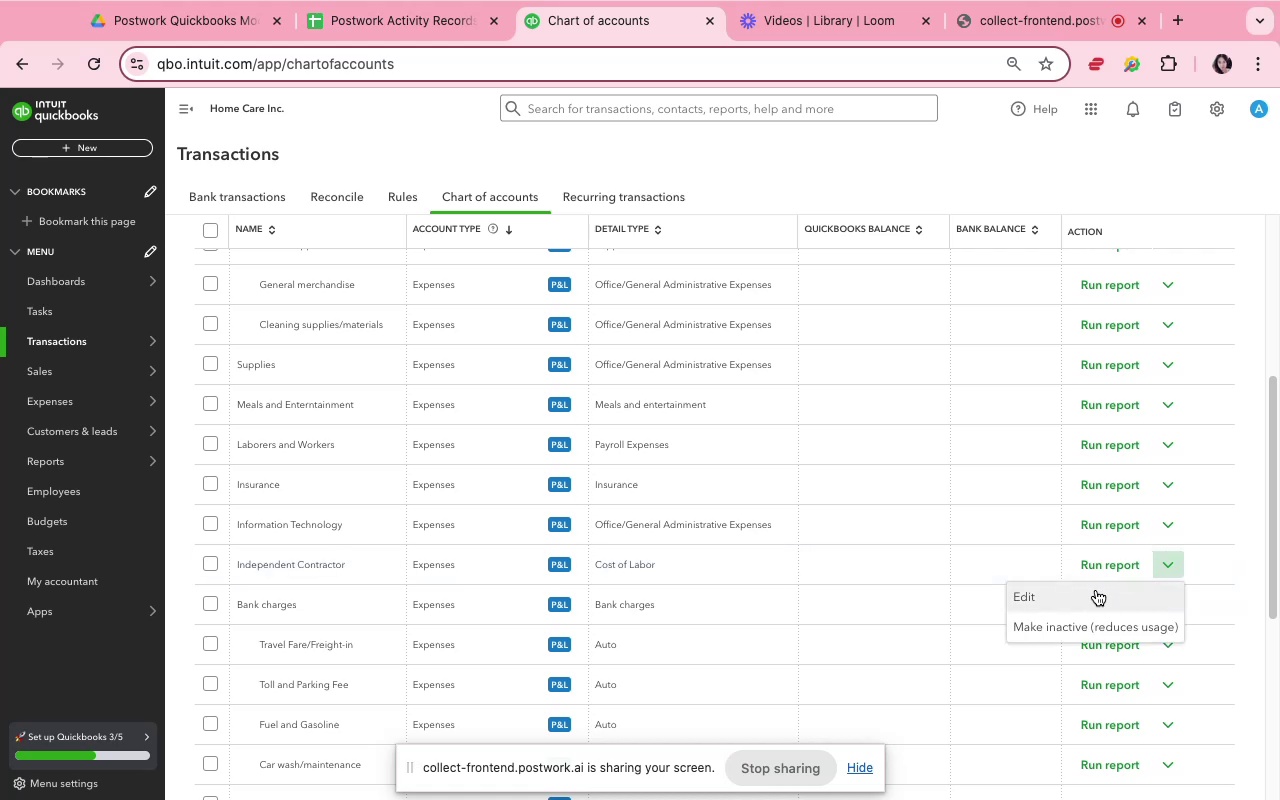 
left_click([1096, 590])
 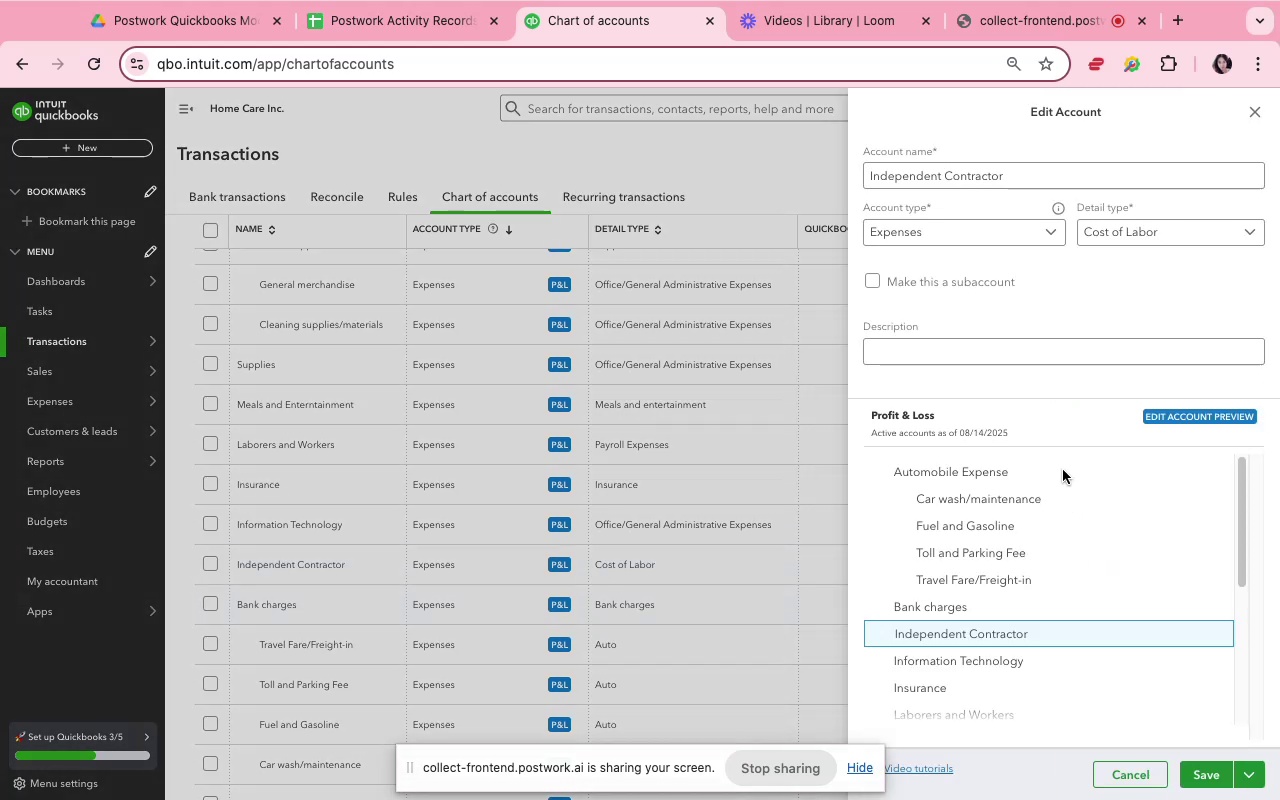 
mouse_move([1046, 276])
 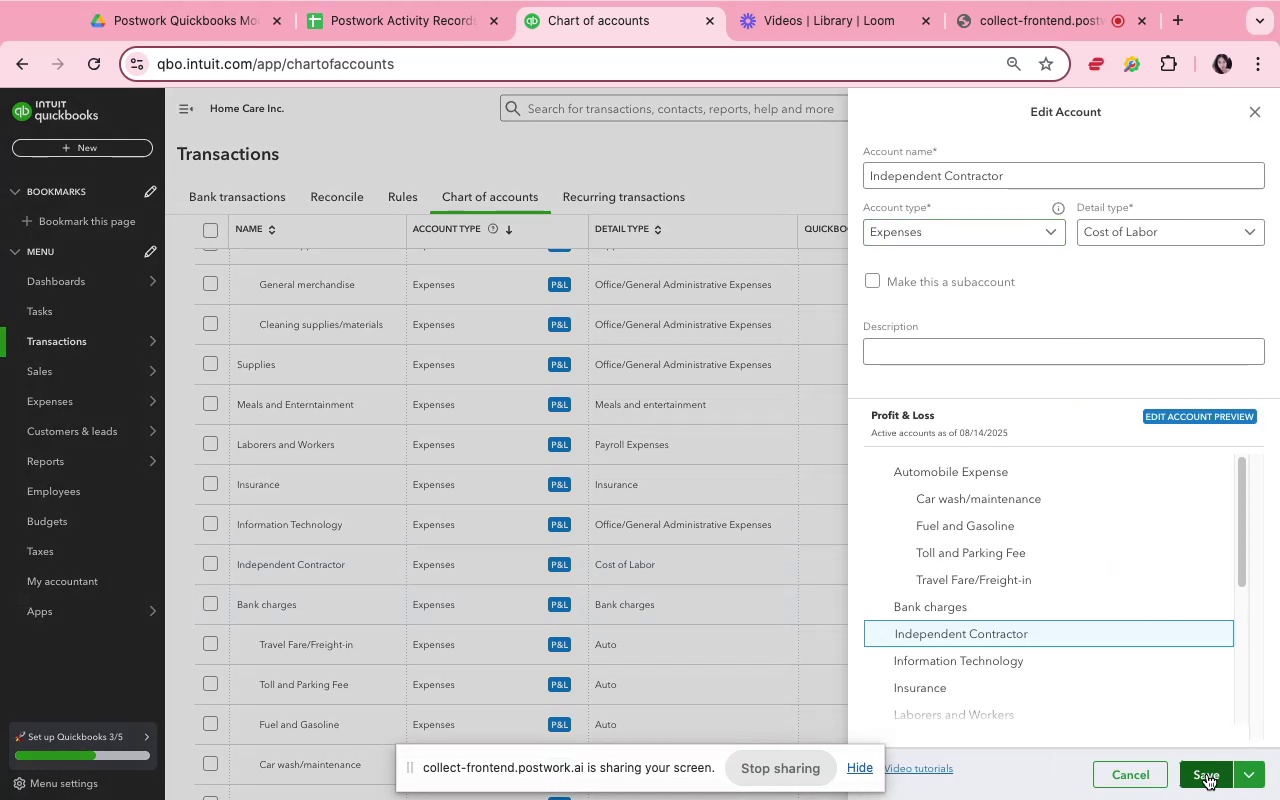 
left_click([1207, 774])
 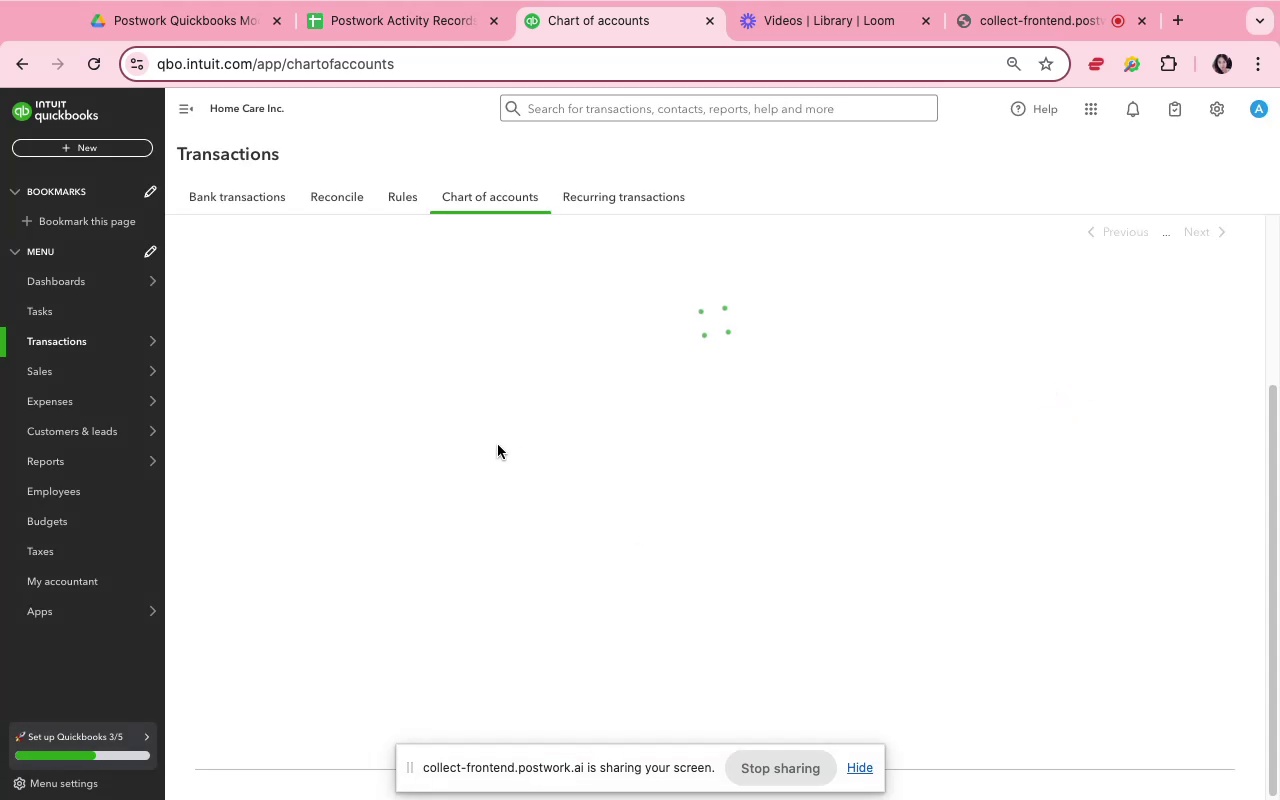 
scroll: coordinate [503, 438], scroll_direction: up, amount: 26.0
 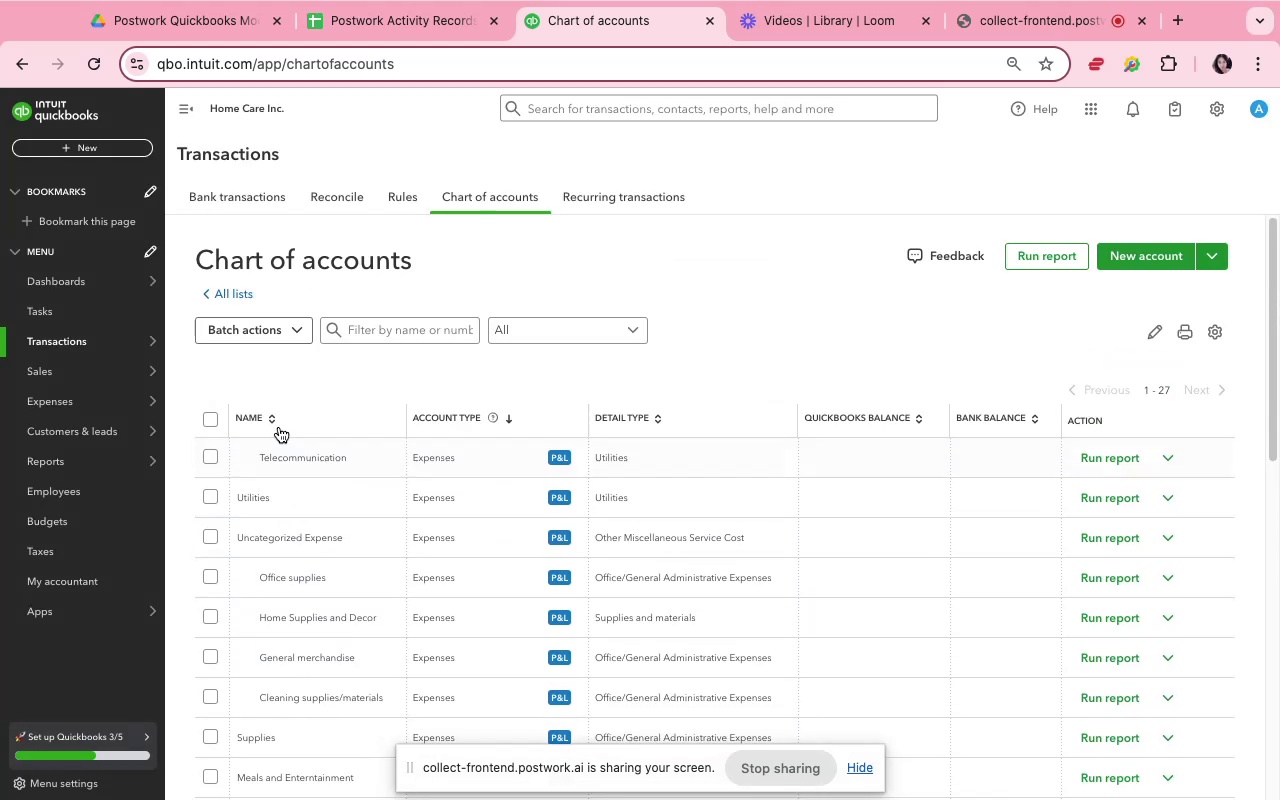 
left_click([276, 423])
 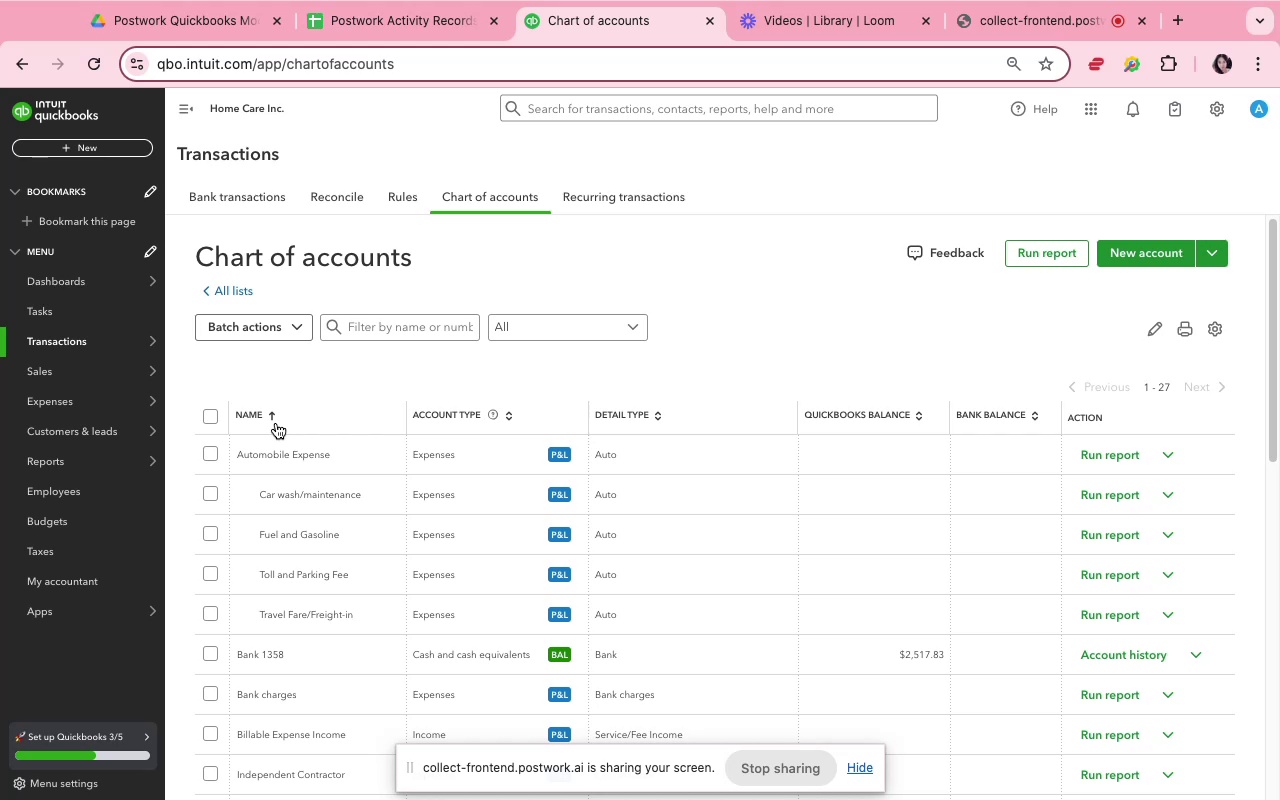 
wait(6.13)
 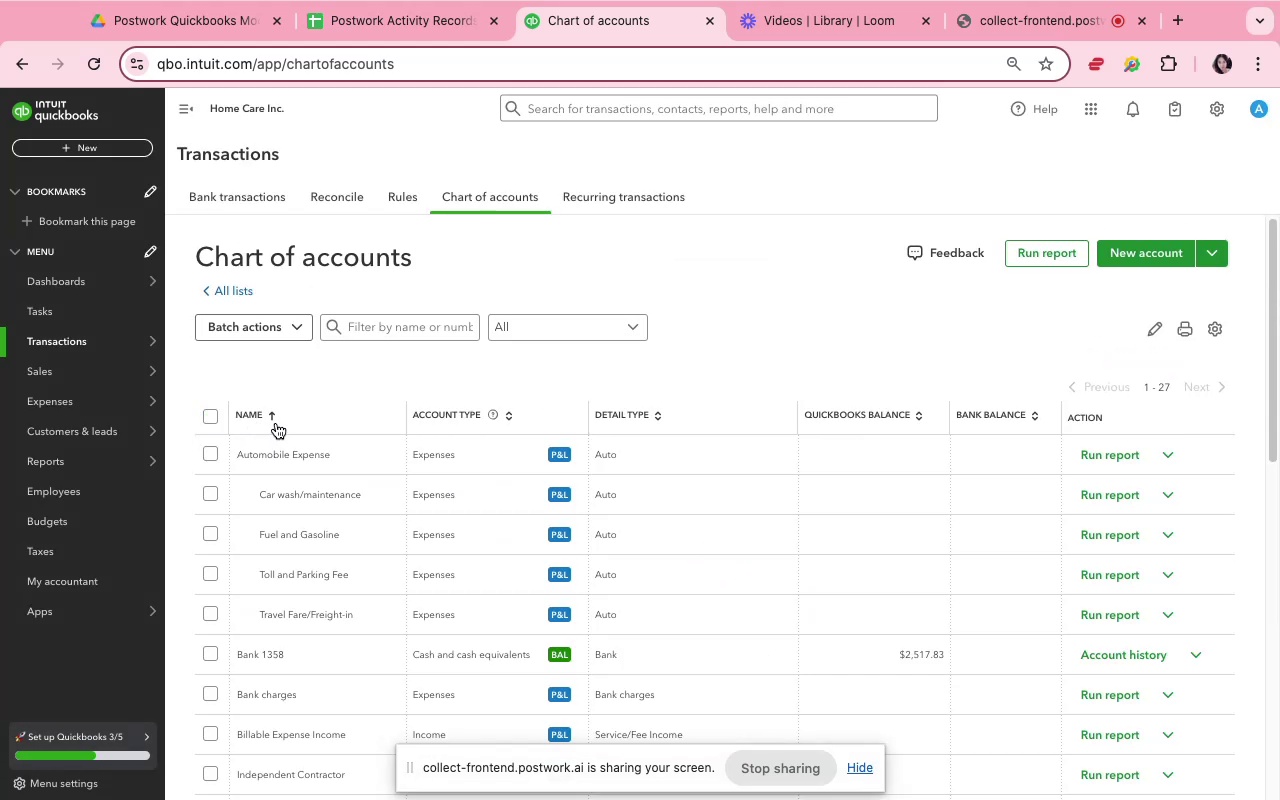 
scroll: coordinate [404, 514], scroll_direction: down, amount: 5.0
 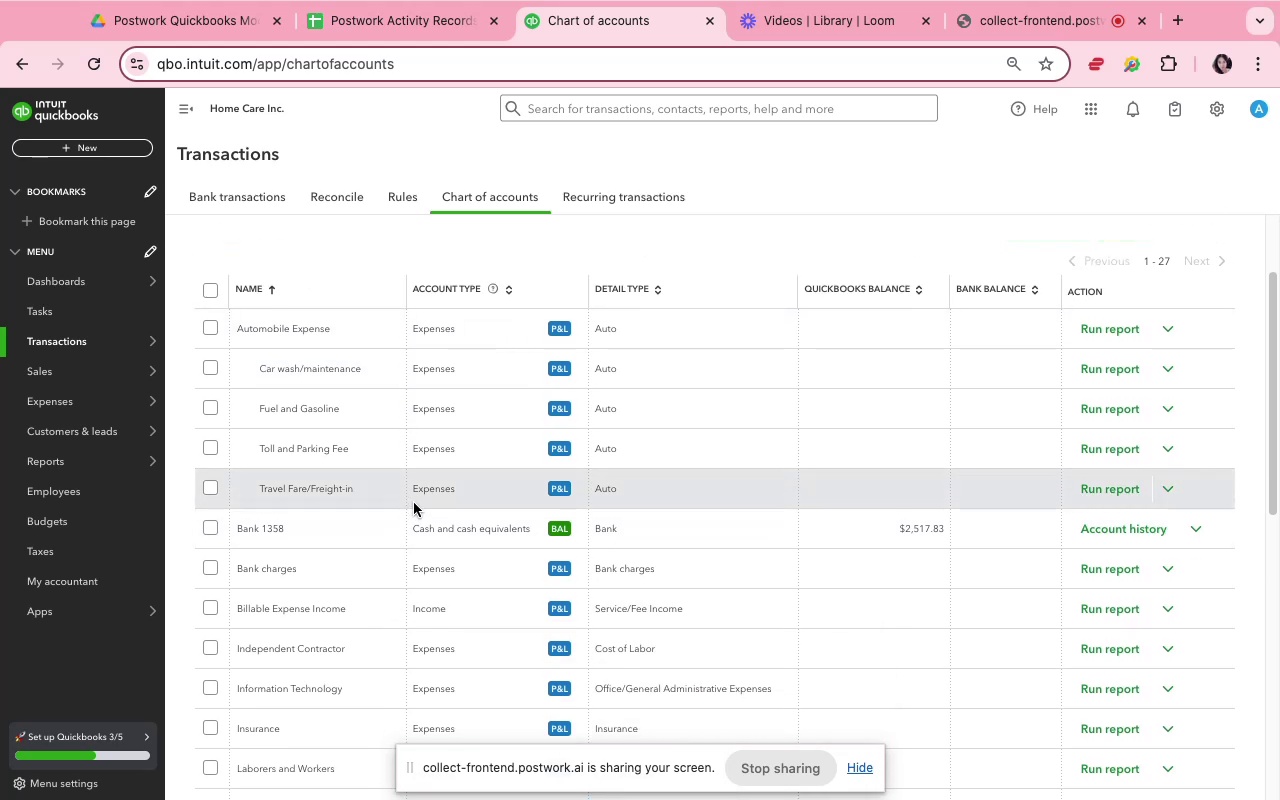 
wait(5.32)
 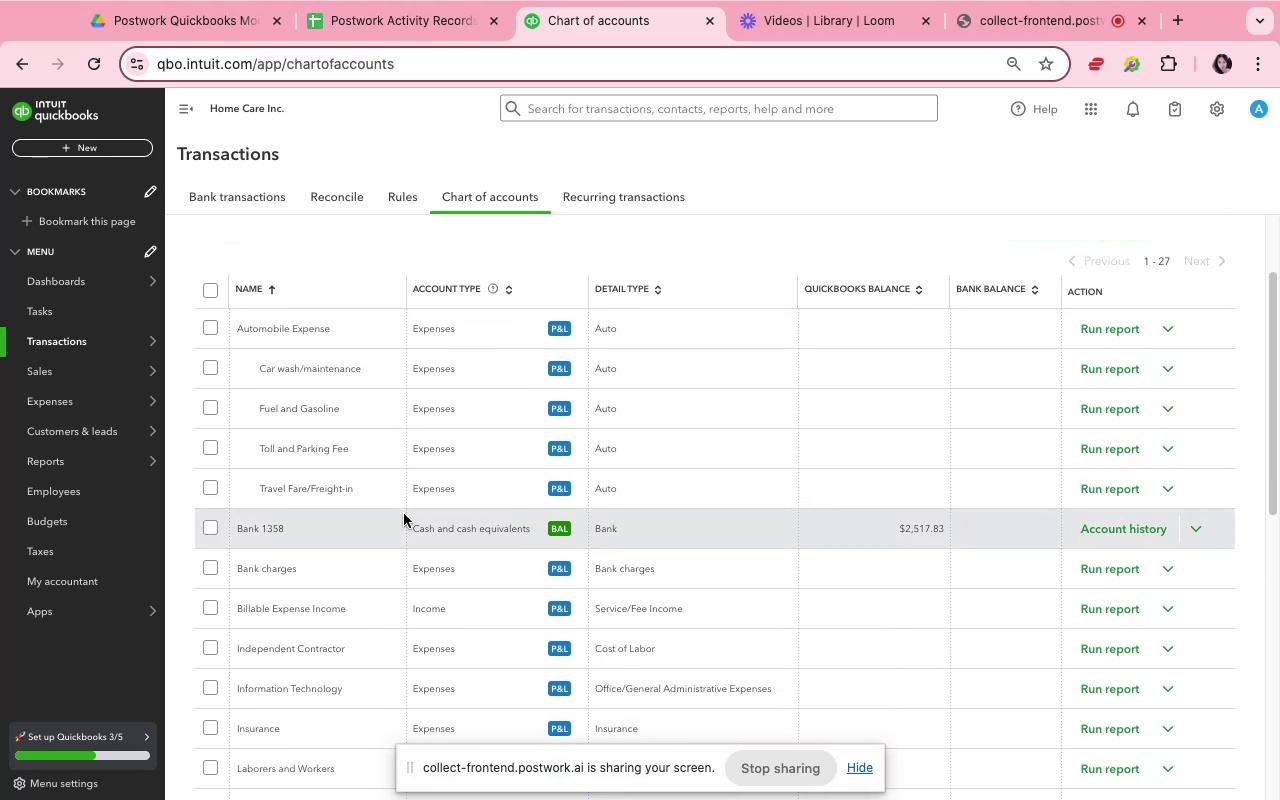 
left_click([628, 296])
 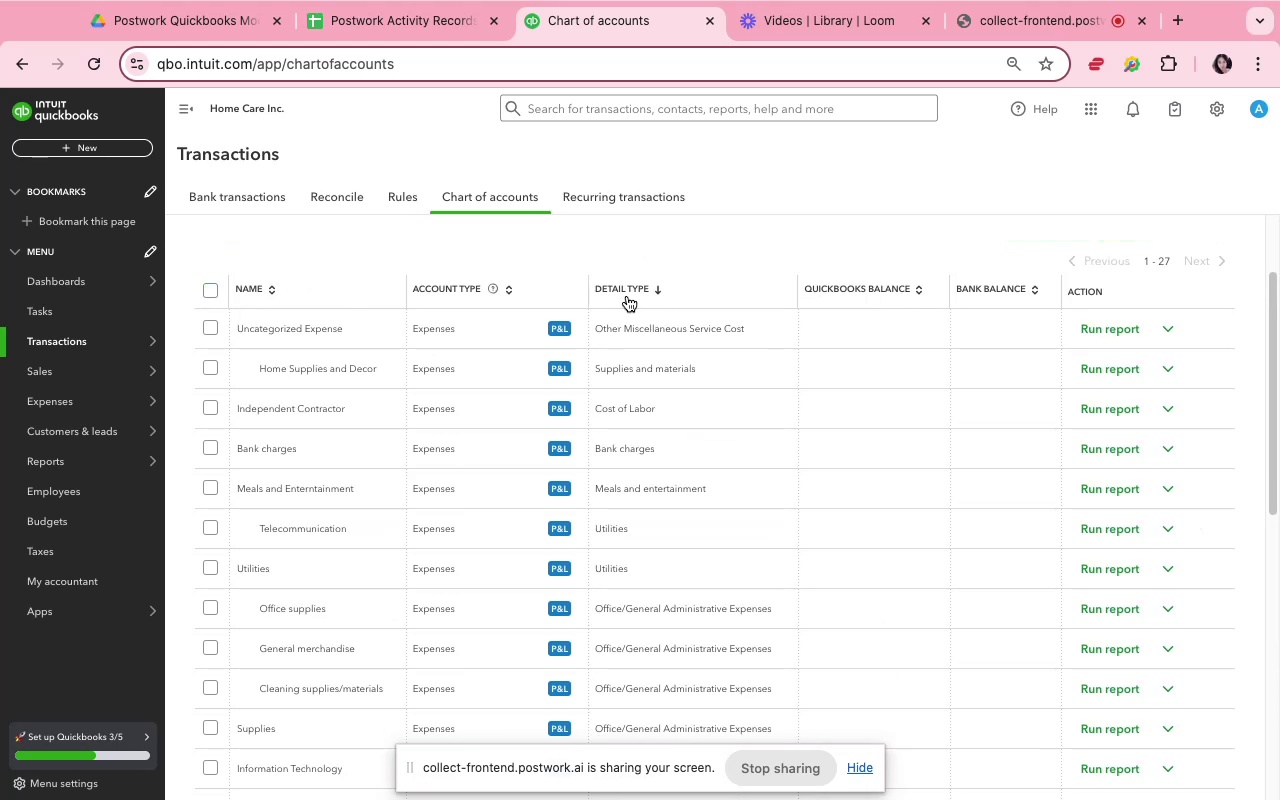 
left_click([618, 297])
 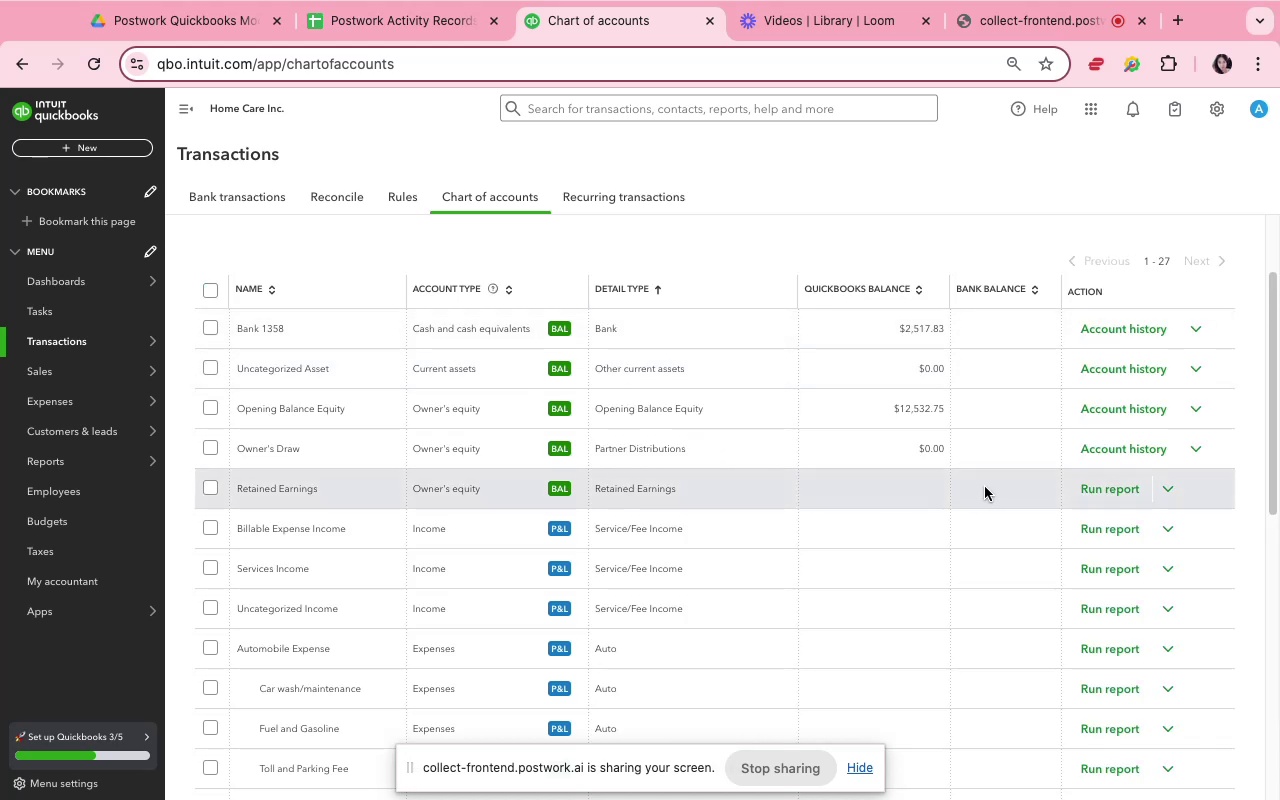 
wait(13.38)
 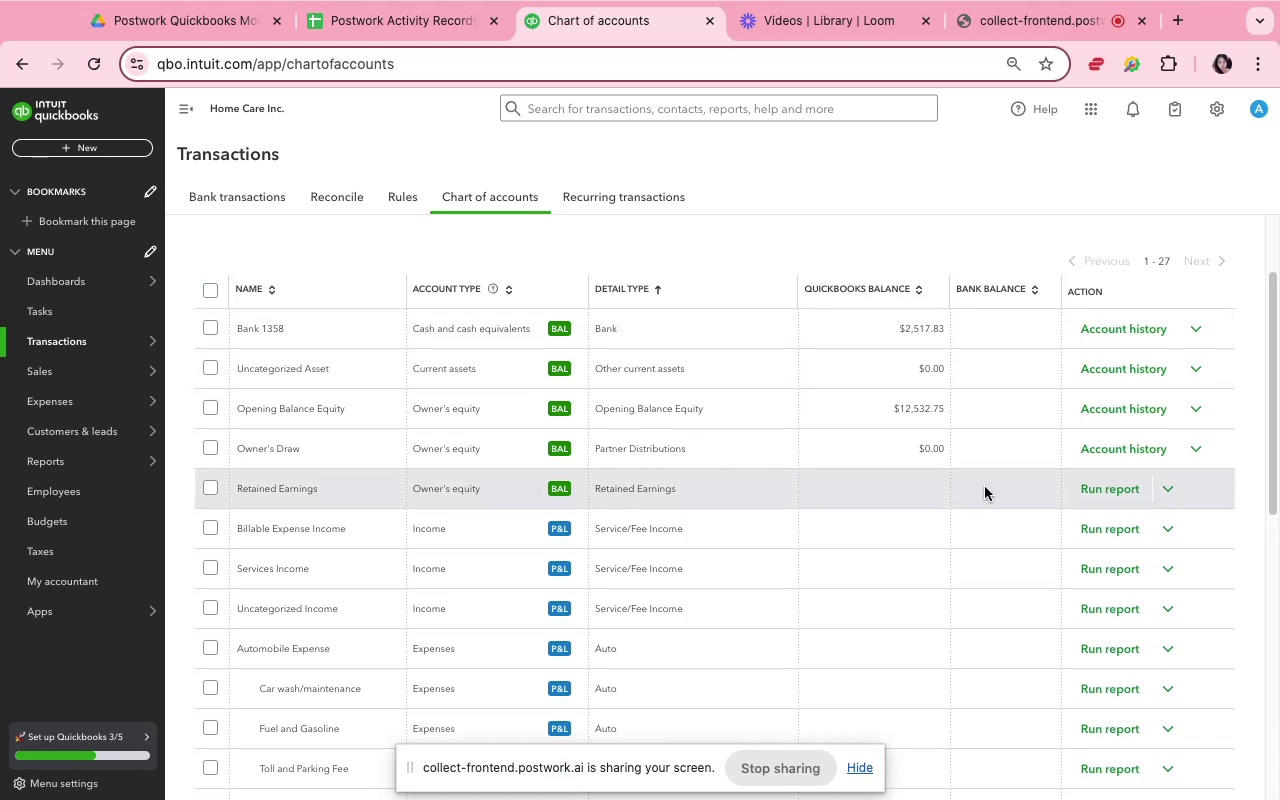 
left_click([622, 420])
 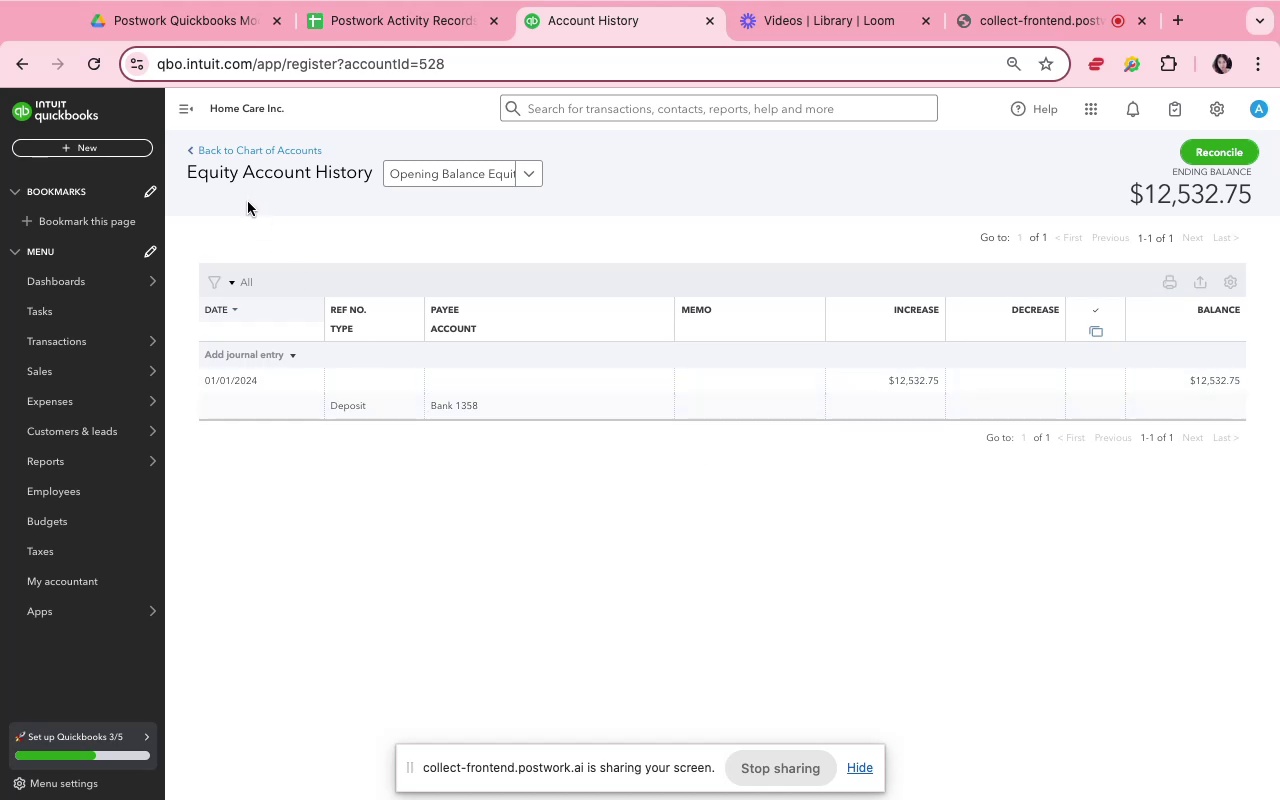 
wait(19.96)
 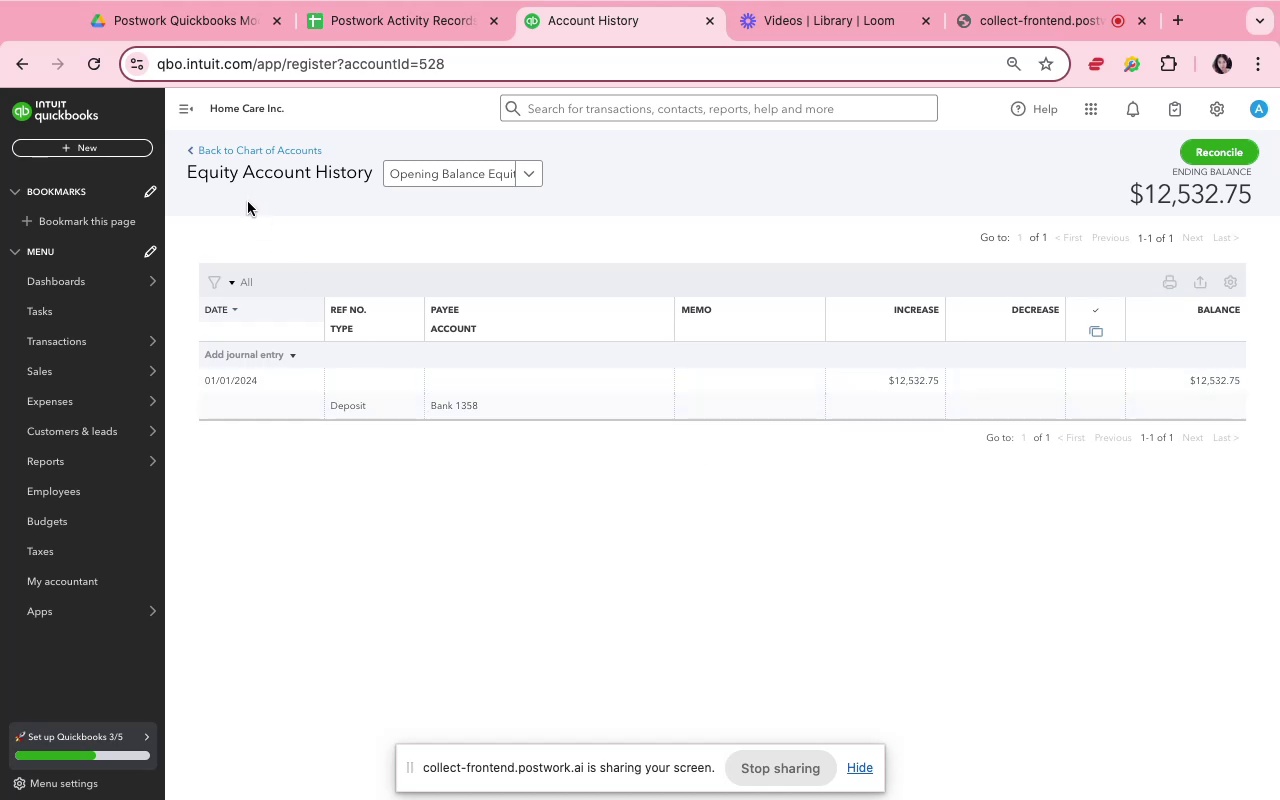 
left_click([205, 155])
 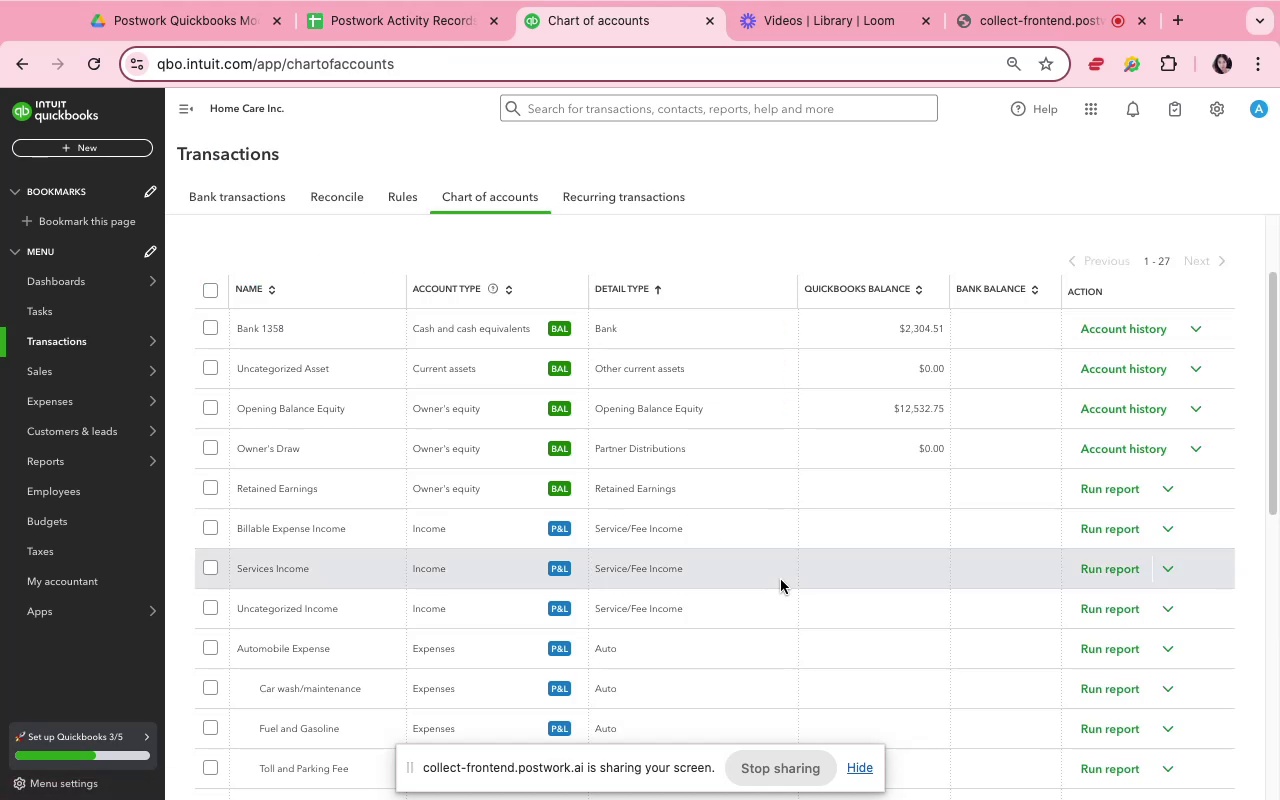 
wait(9.65)
 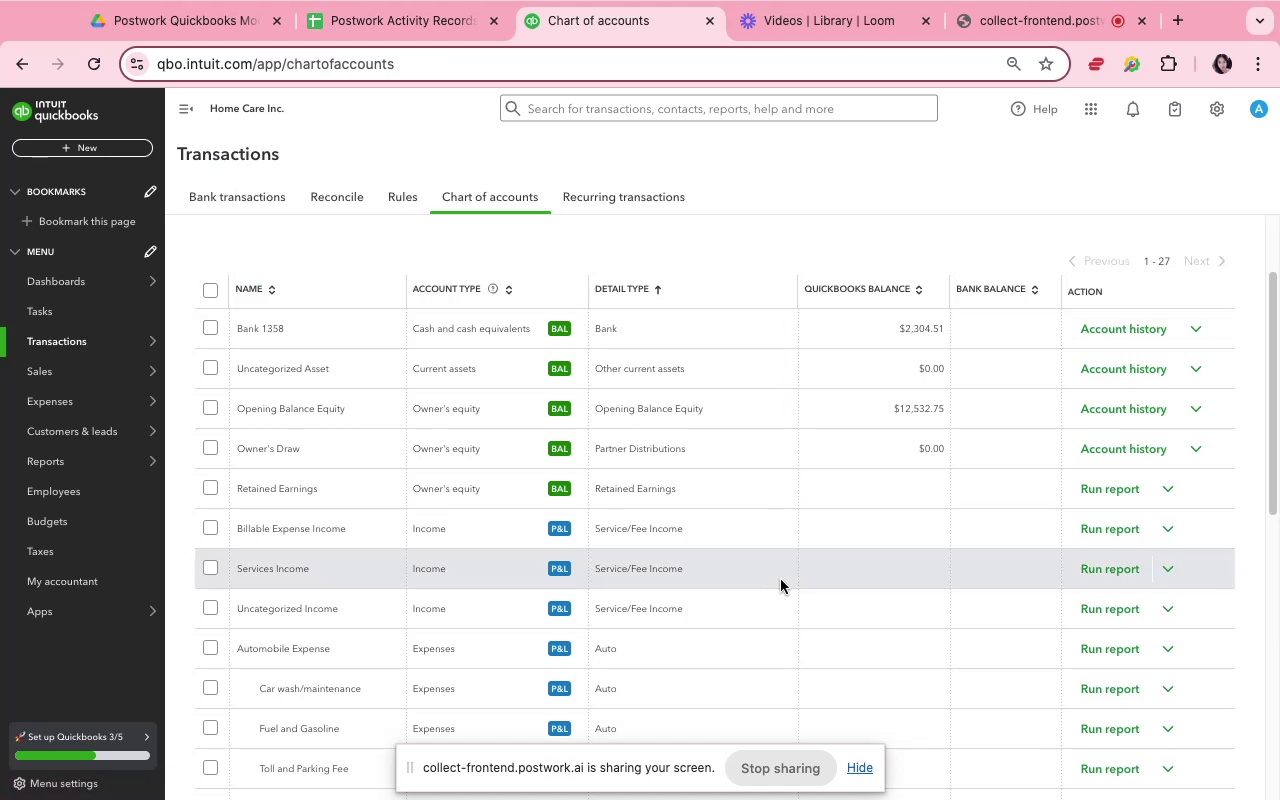 
double_click([750, 458])
 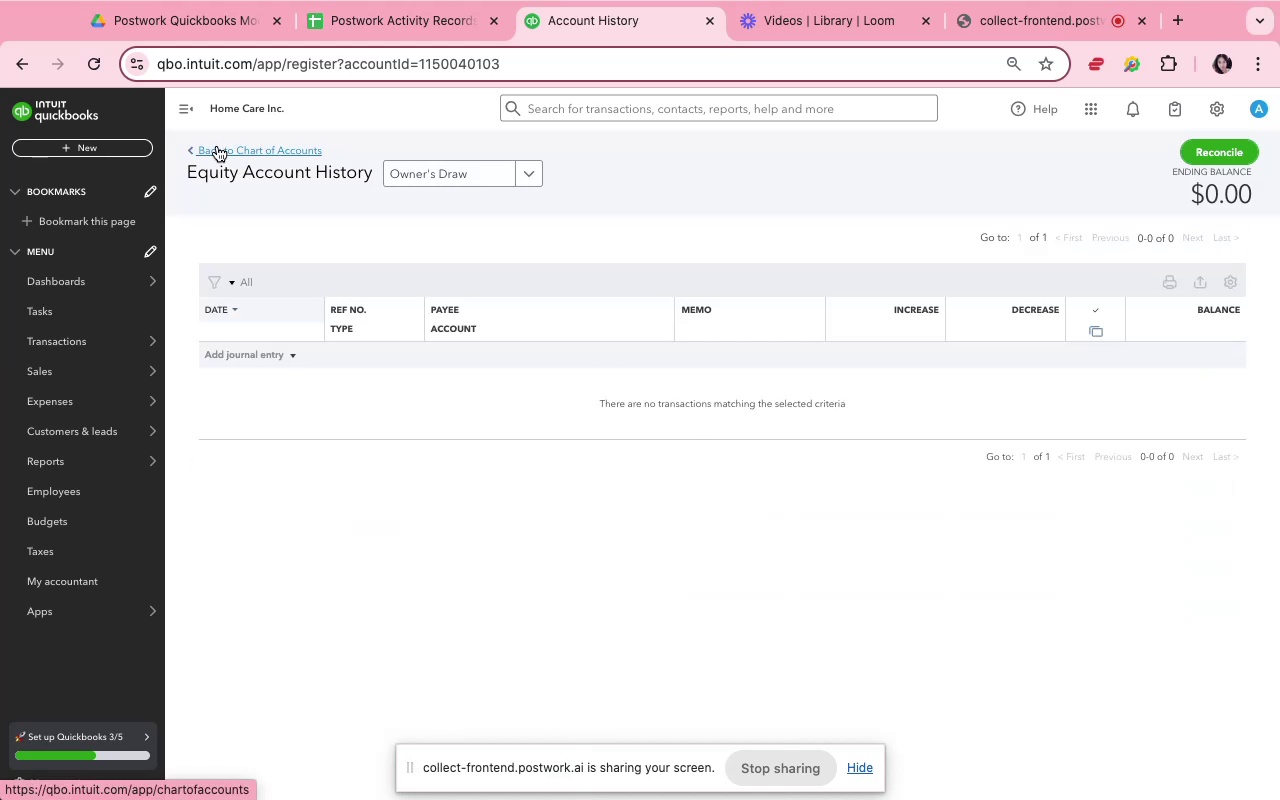 
left_click([205, 148])
 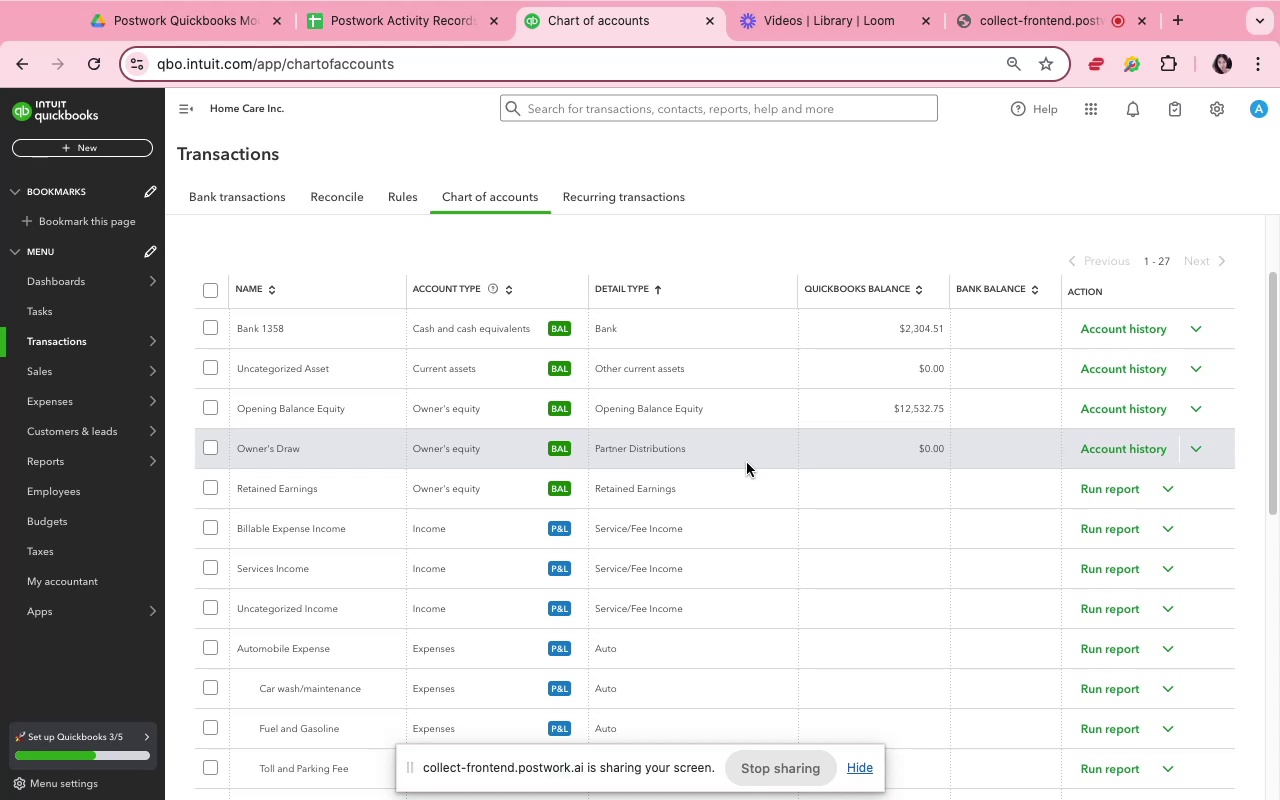 
wait(21.34)
 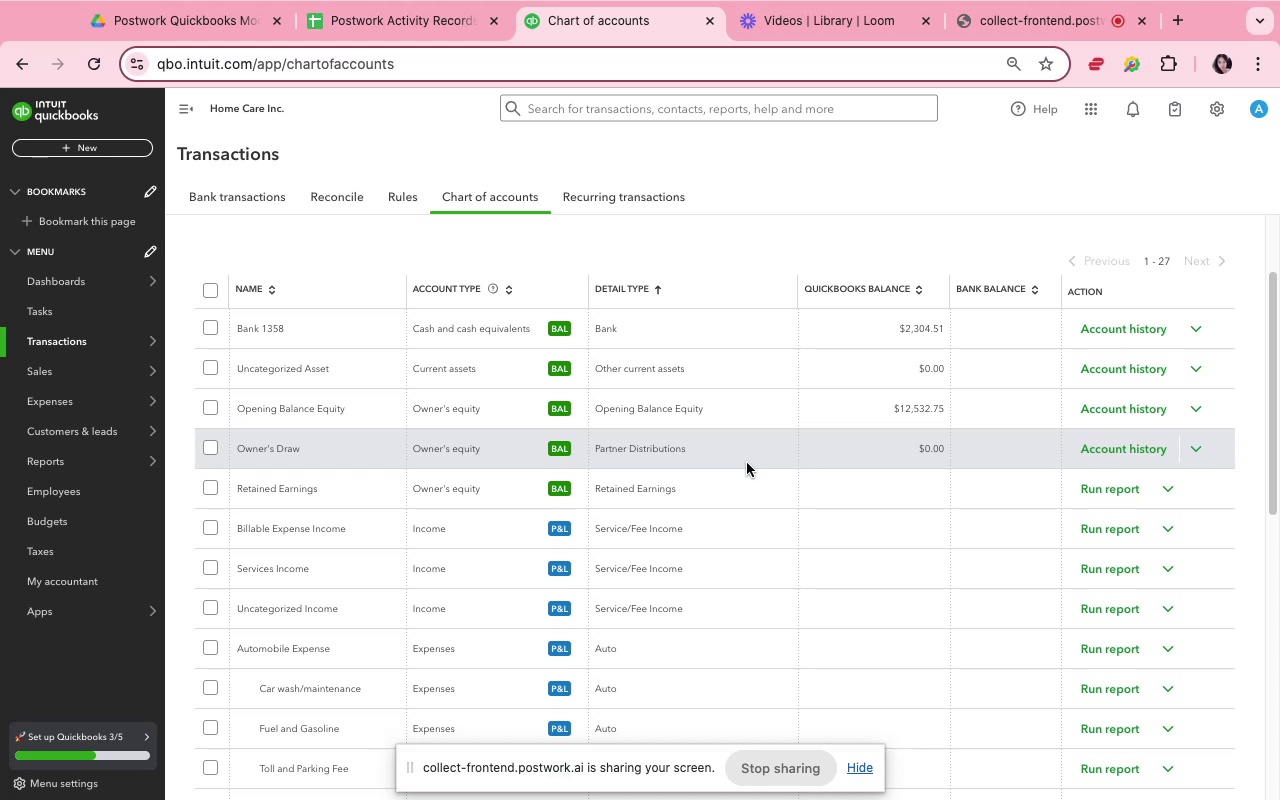 
scroll: coordinate [729, 632], scroll_direction: down, amount: 4.0
 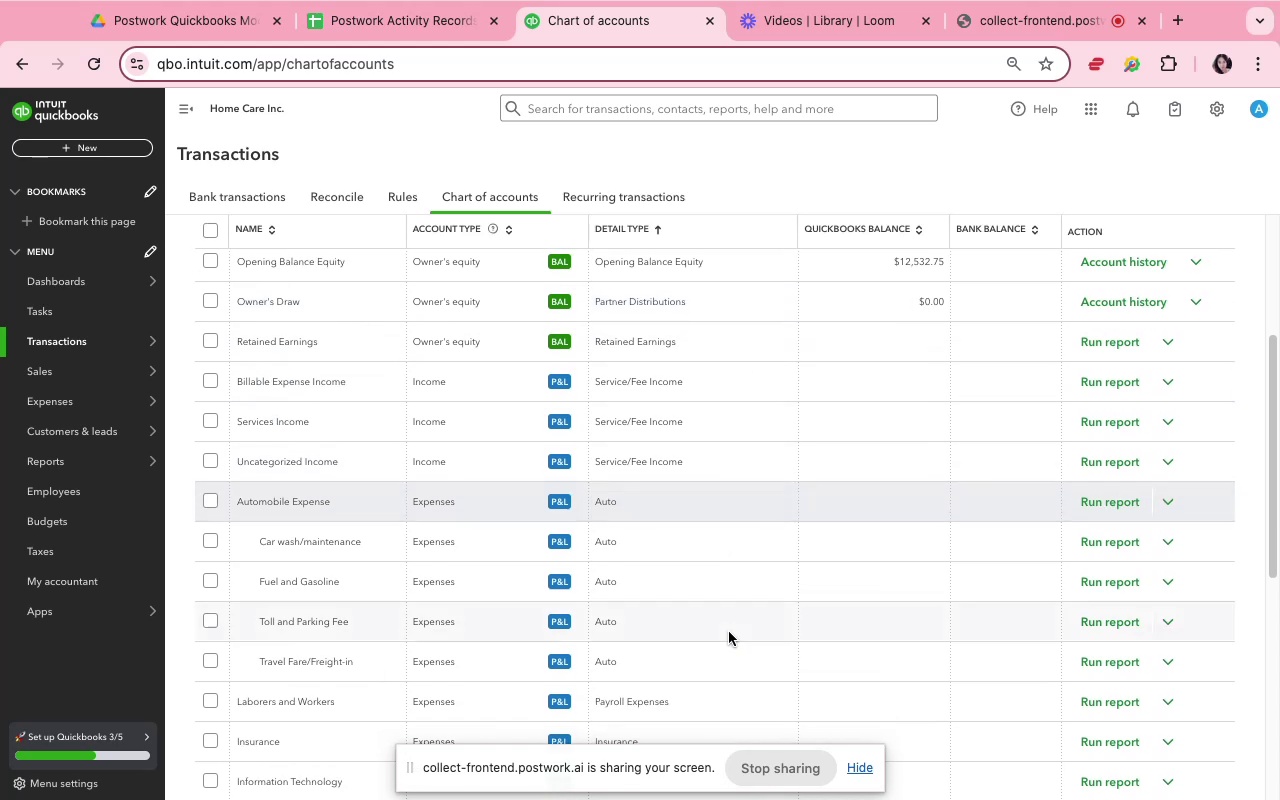 
scroll: coordinate [729, 632], scroll_direction: up, amount: 7.0
 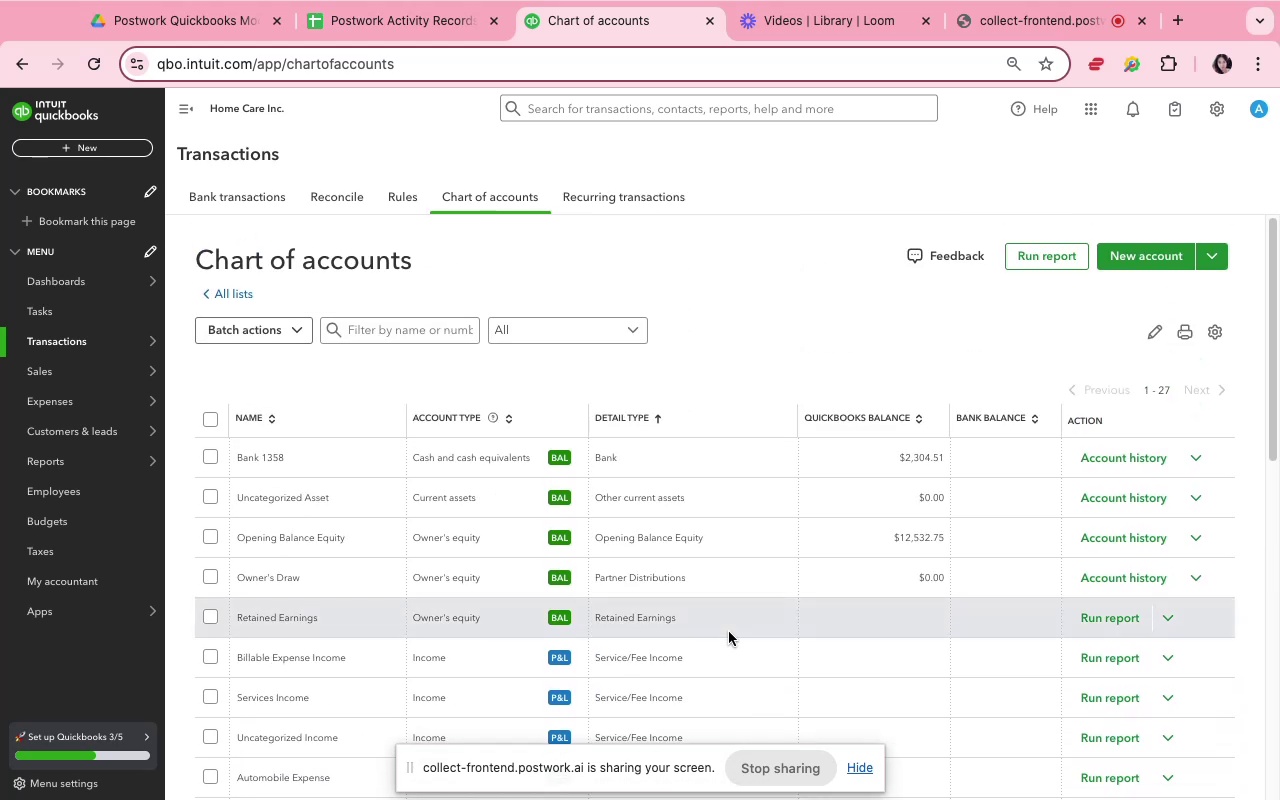 
scroll: coordinate [729, 631], scroll_direction: down, amount: 3.0
 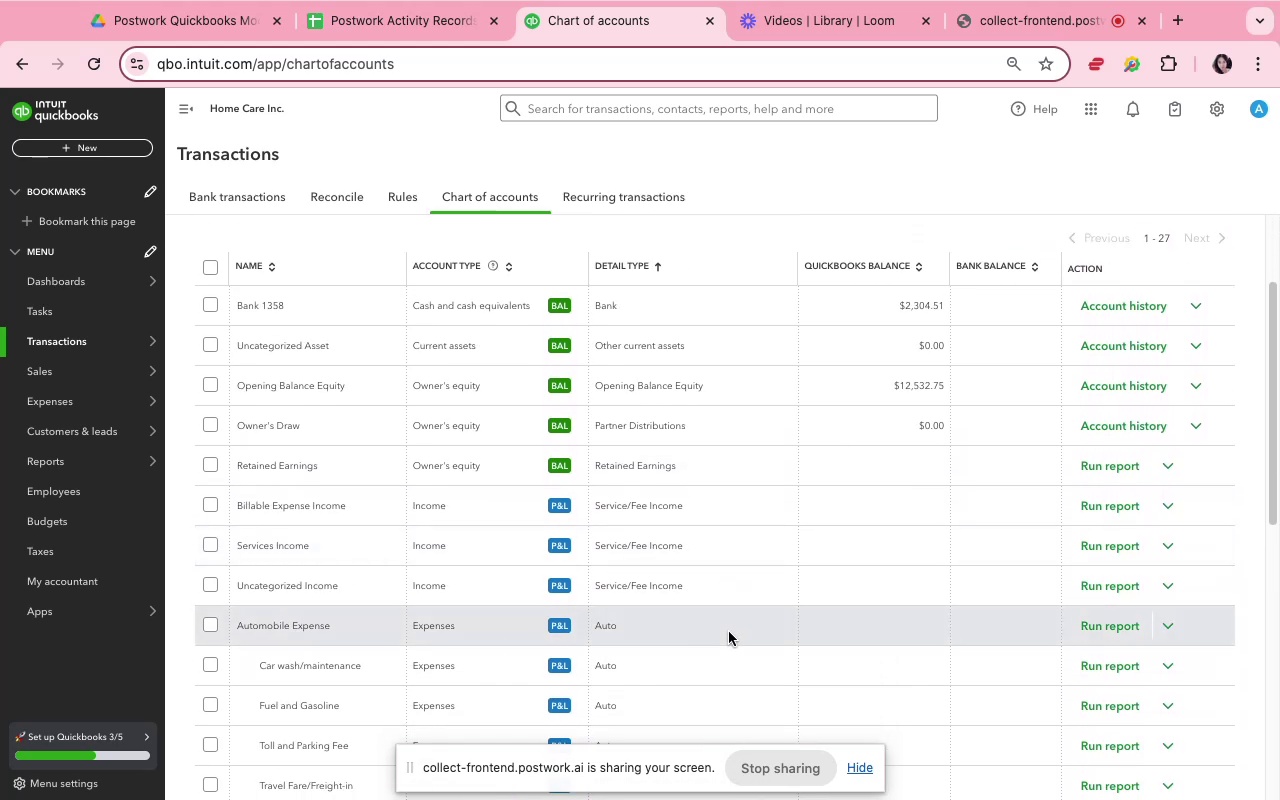 
wait(6.09)
 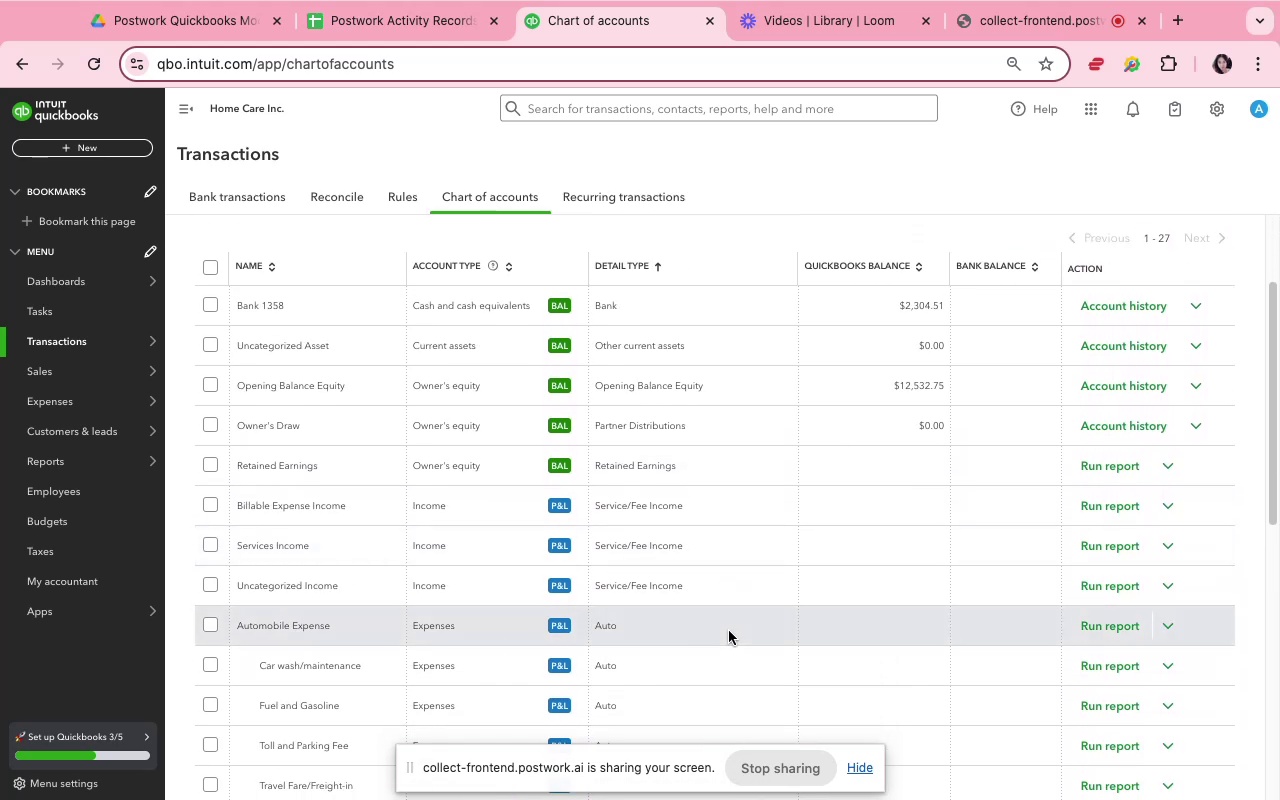 
left_click([1194, 423])
 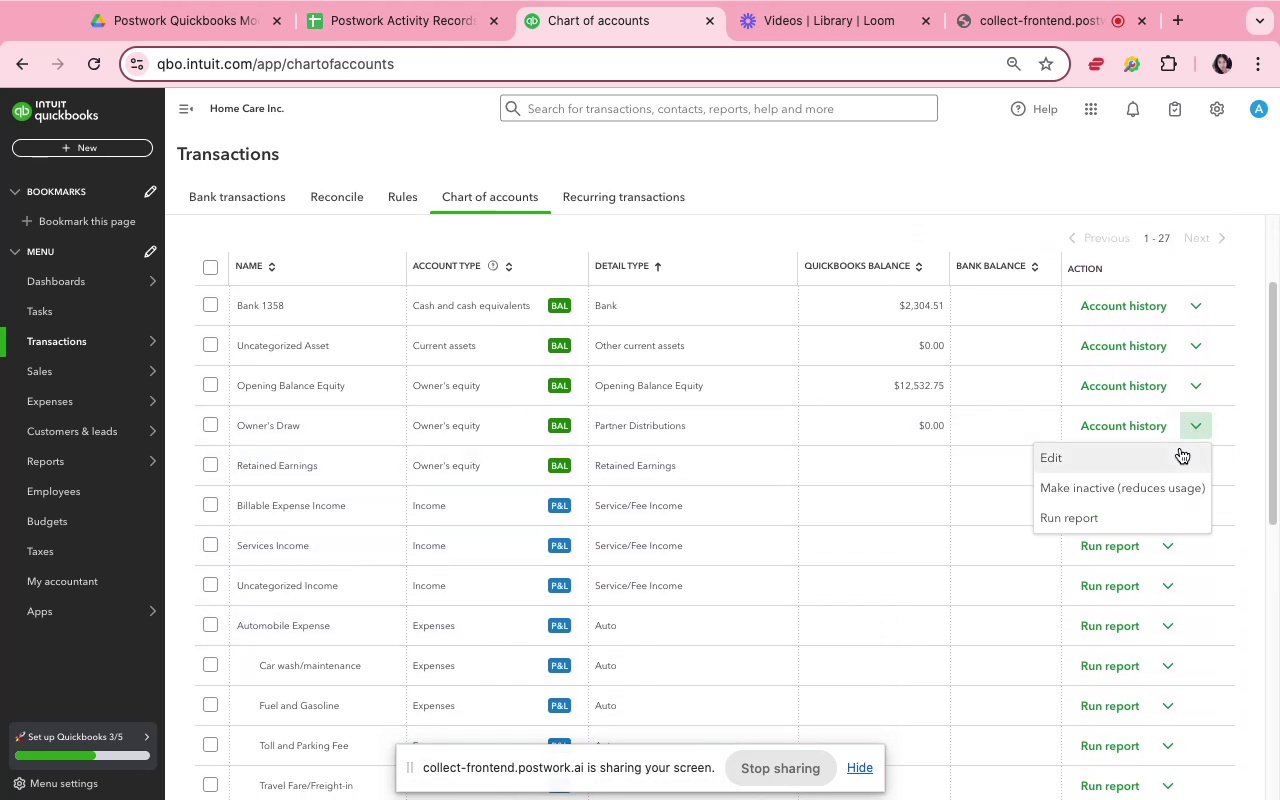 
left_click([1180, 448])
 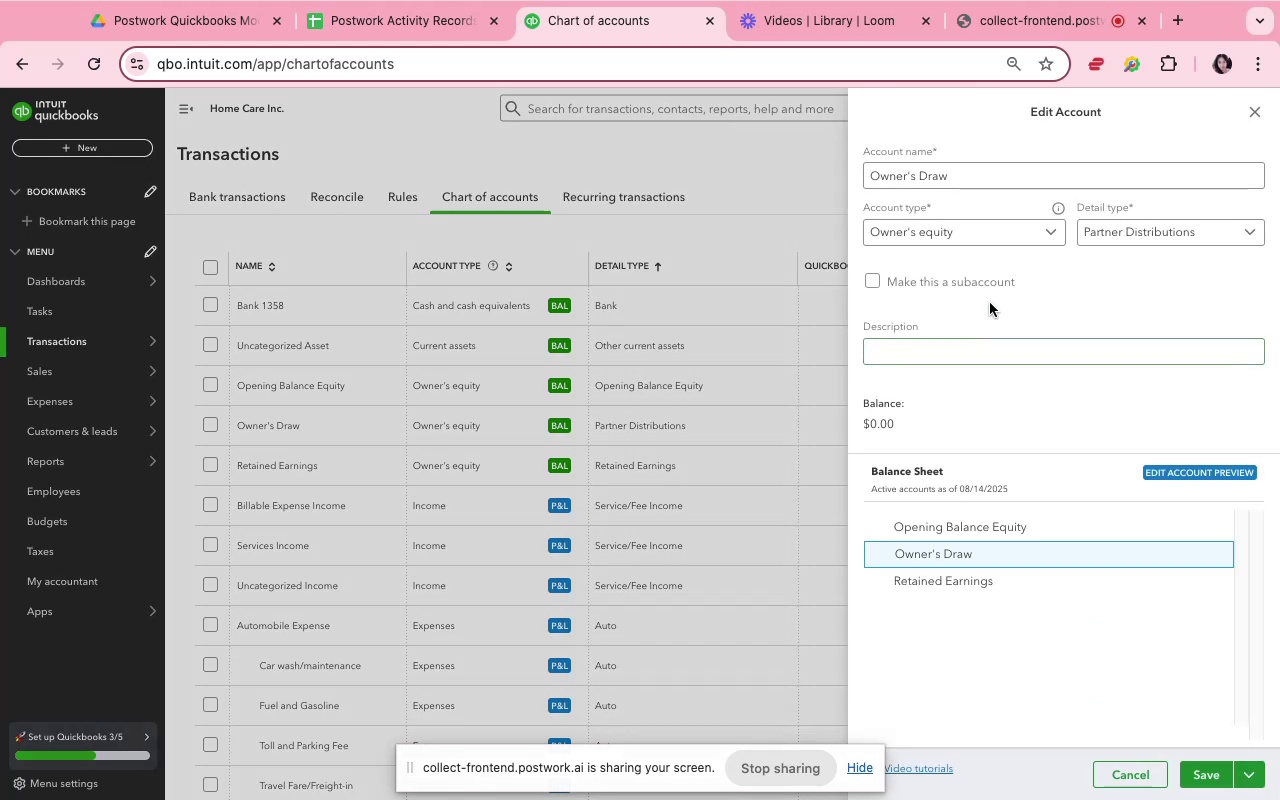 
left_click([1217, 228])
 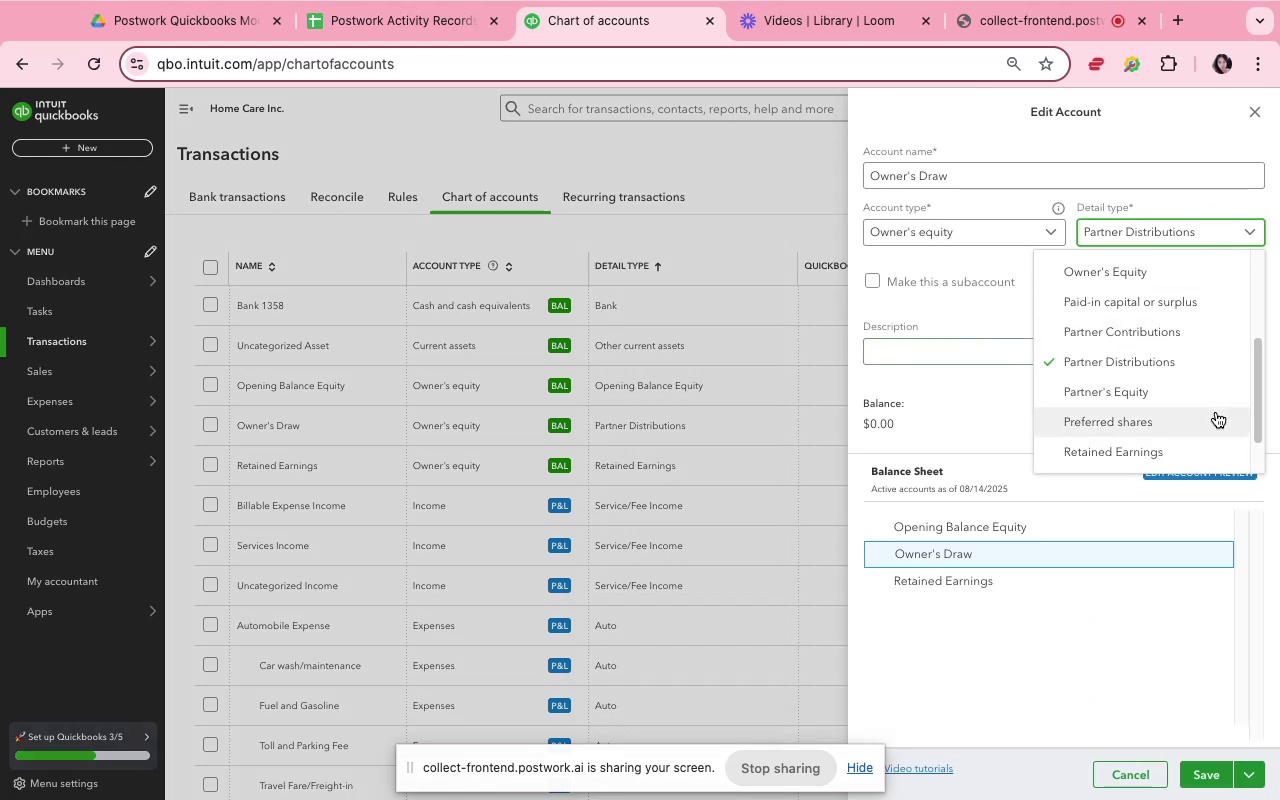 
scroll: coordinate [1138, 460], scroll_direction: down, amount: 5.0
 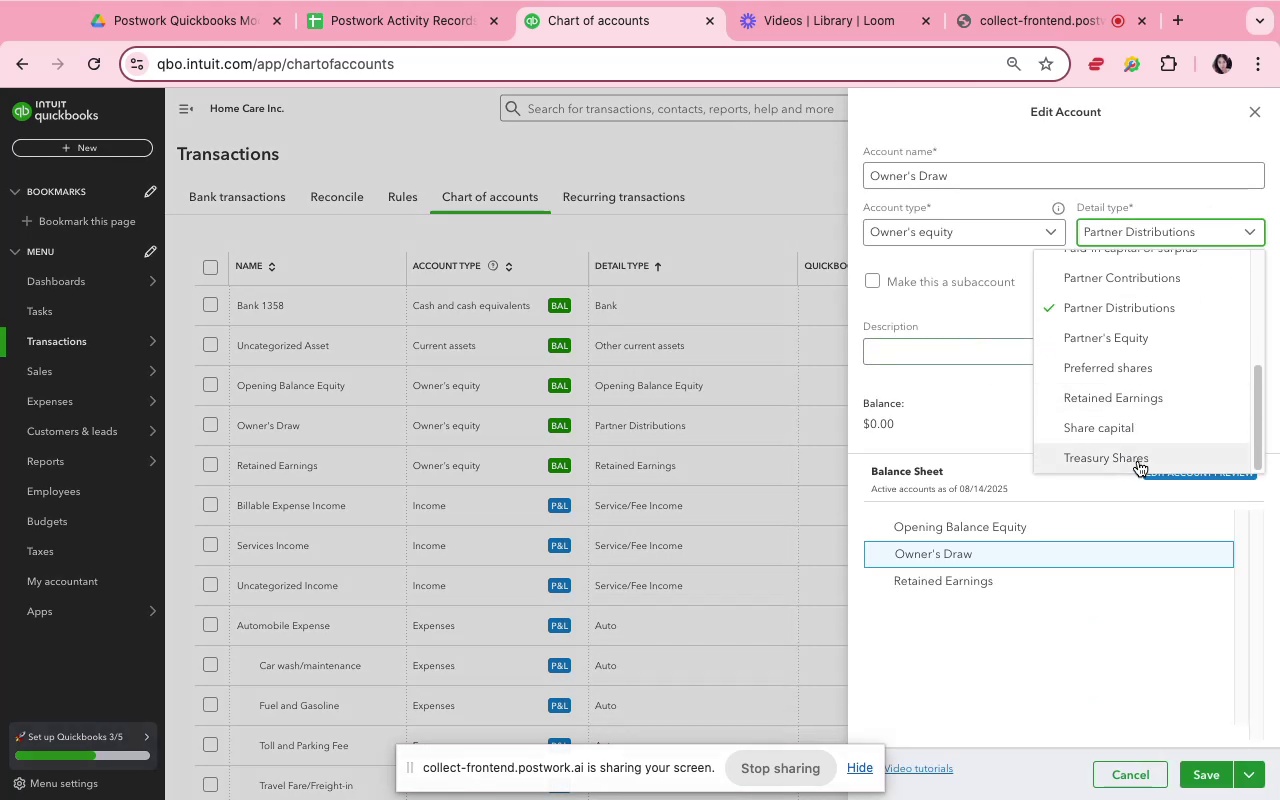 
scroll: coordinate [1135, 458], scroll_direction: up, amount: 5.0
 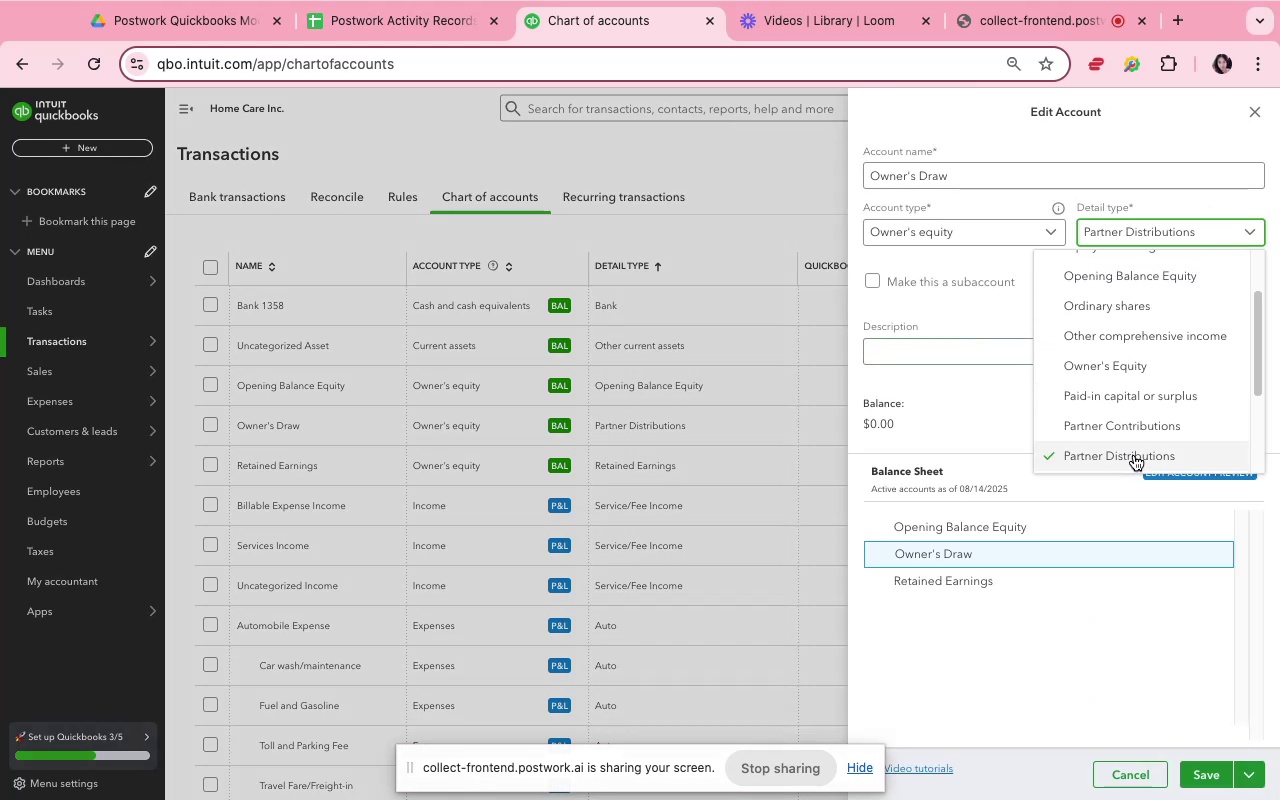 
scroll: coordinate [1110, 428], scroll_direction: down, amount: 47.0
 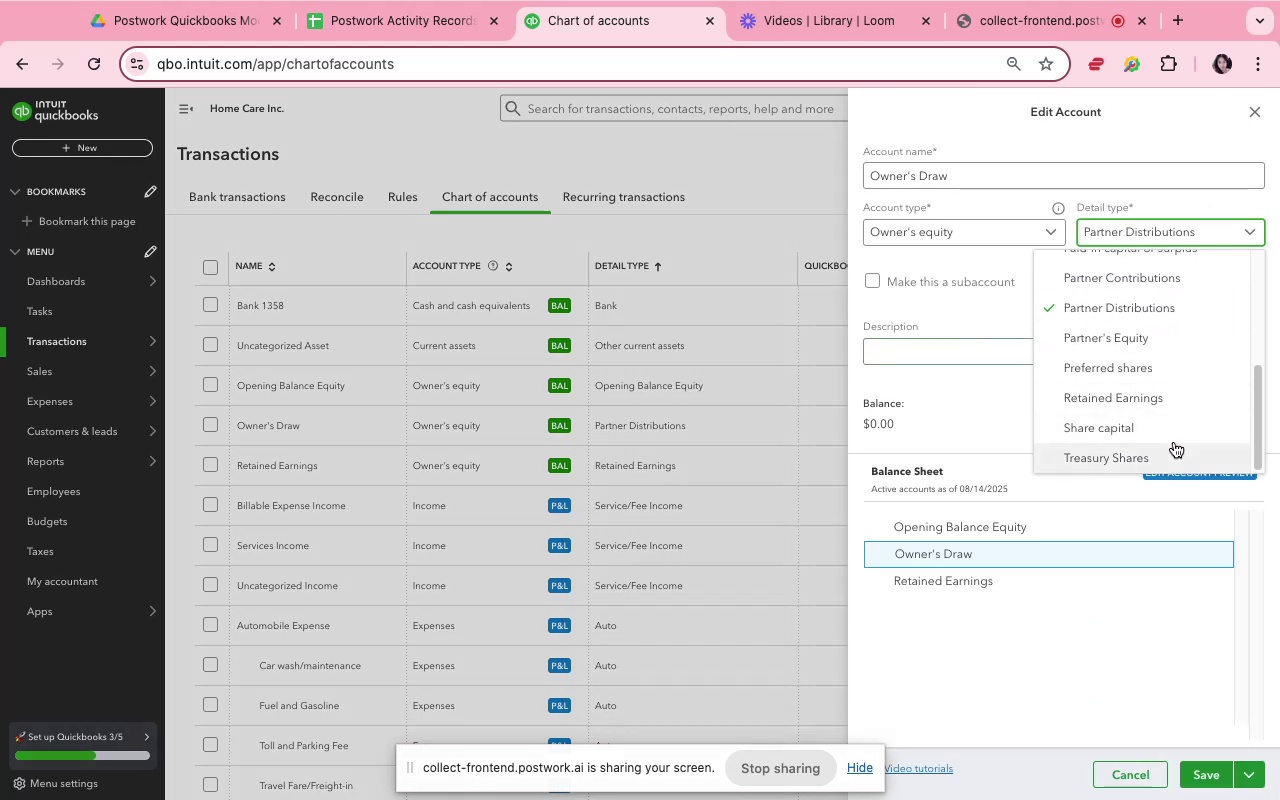 
scroll: coordinate [1180, 449], scroll_direction: up, amount: 8.0
 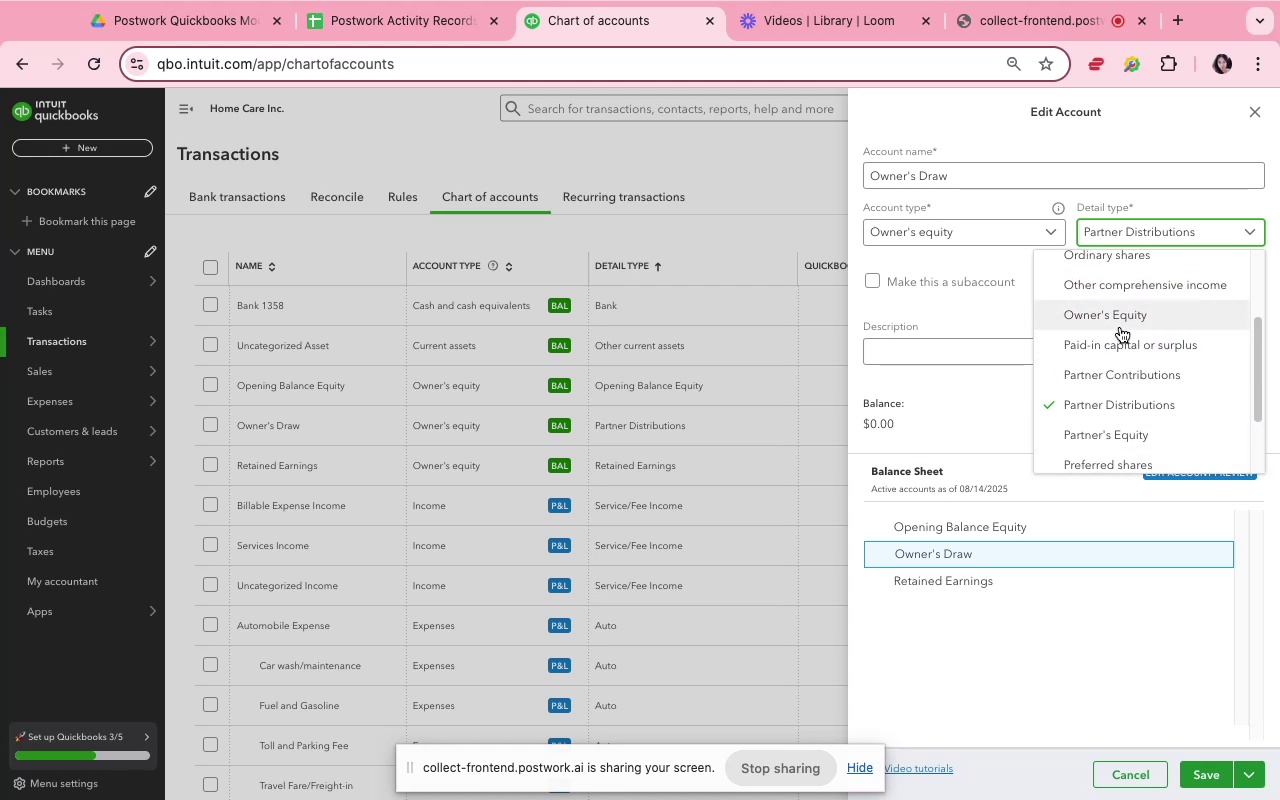 
left_click([1120, 326])
 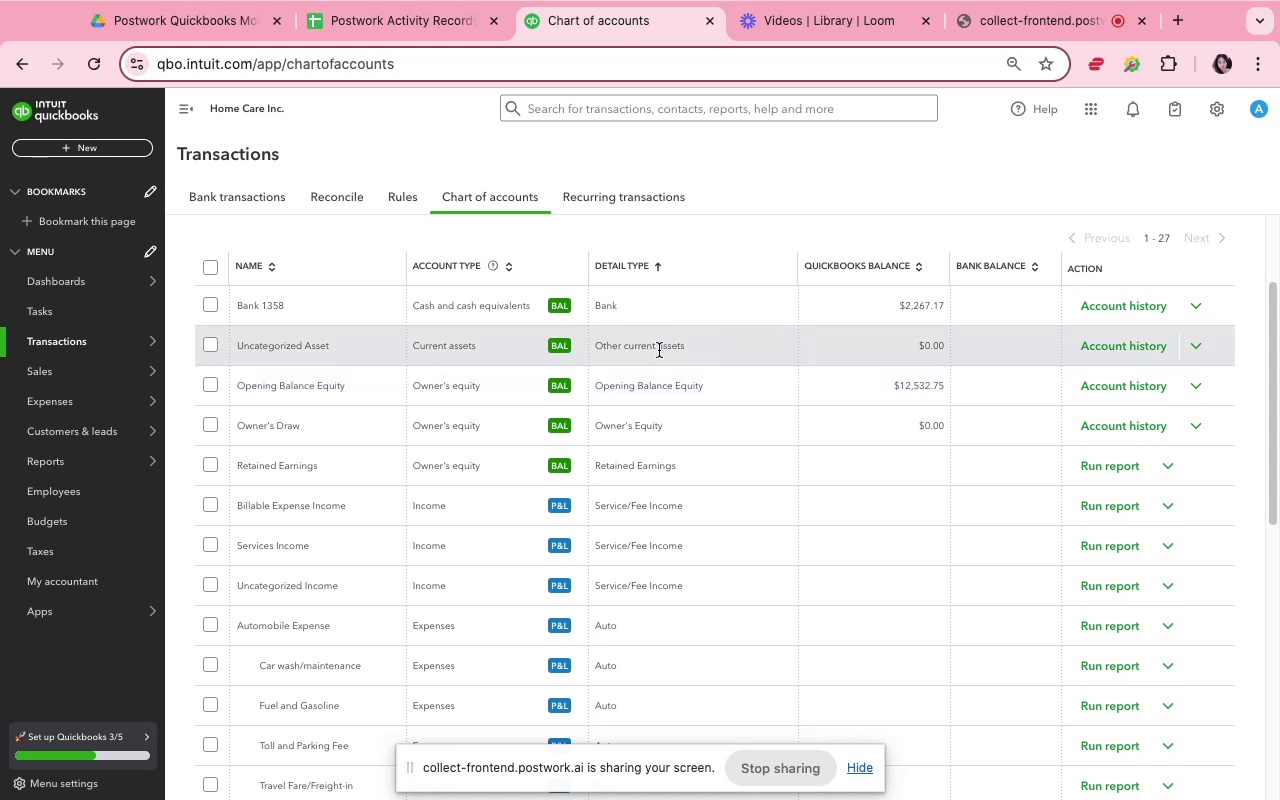 
wait(14.6)
 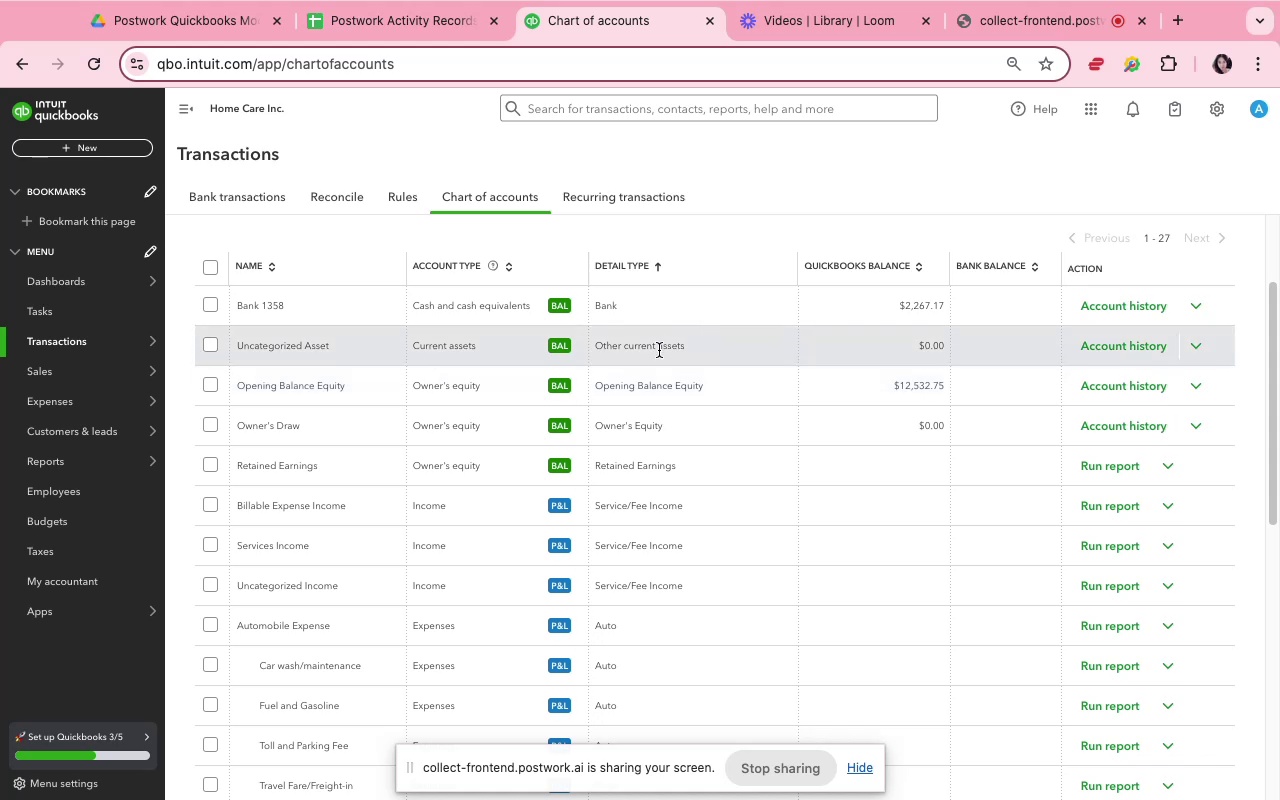 
left_click([252, 213])
 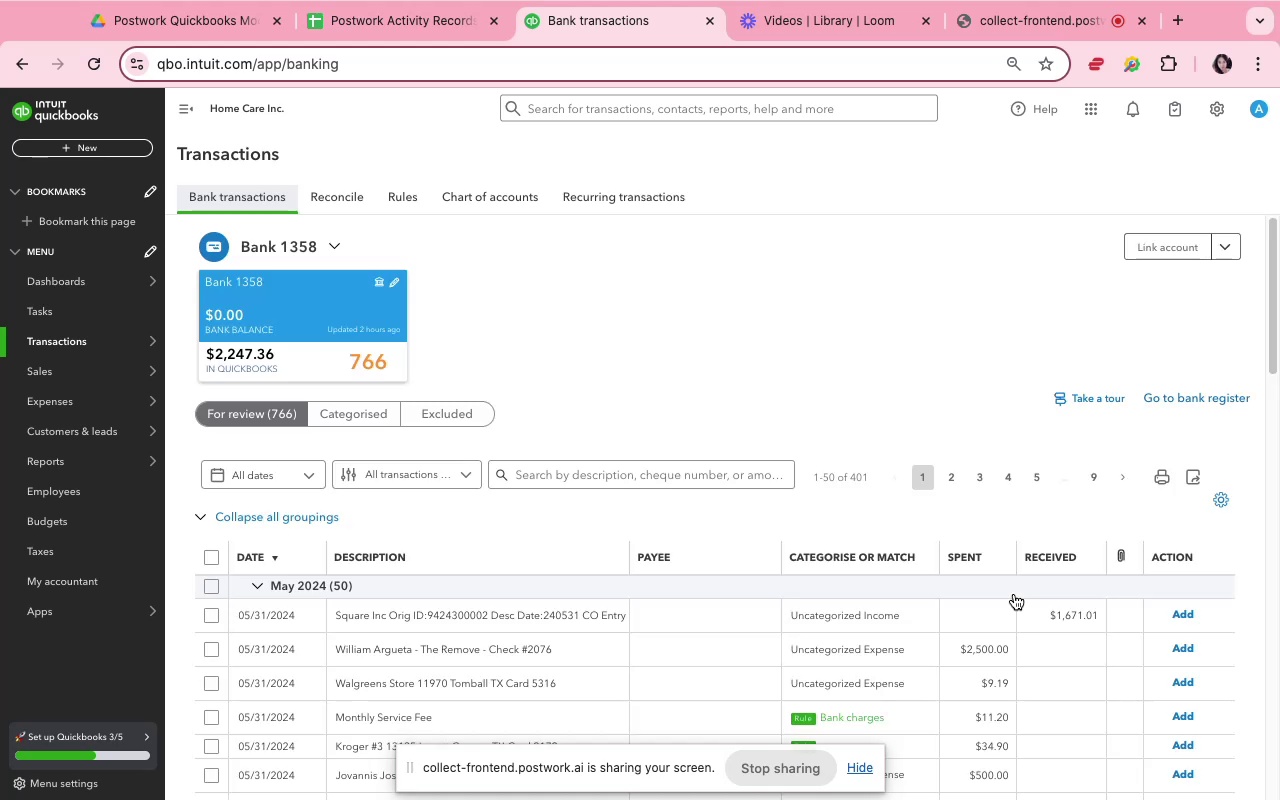 
wait(5.31)
 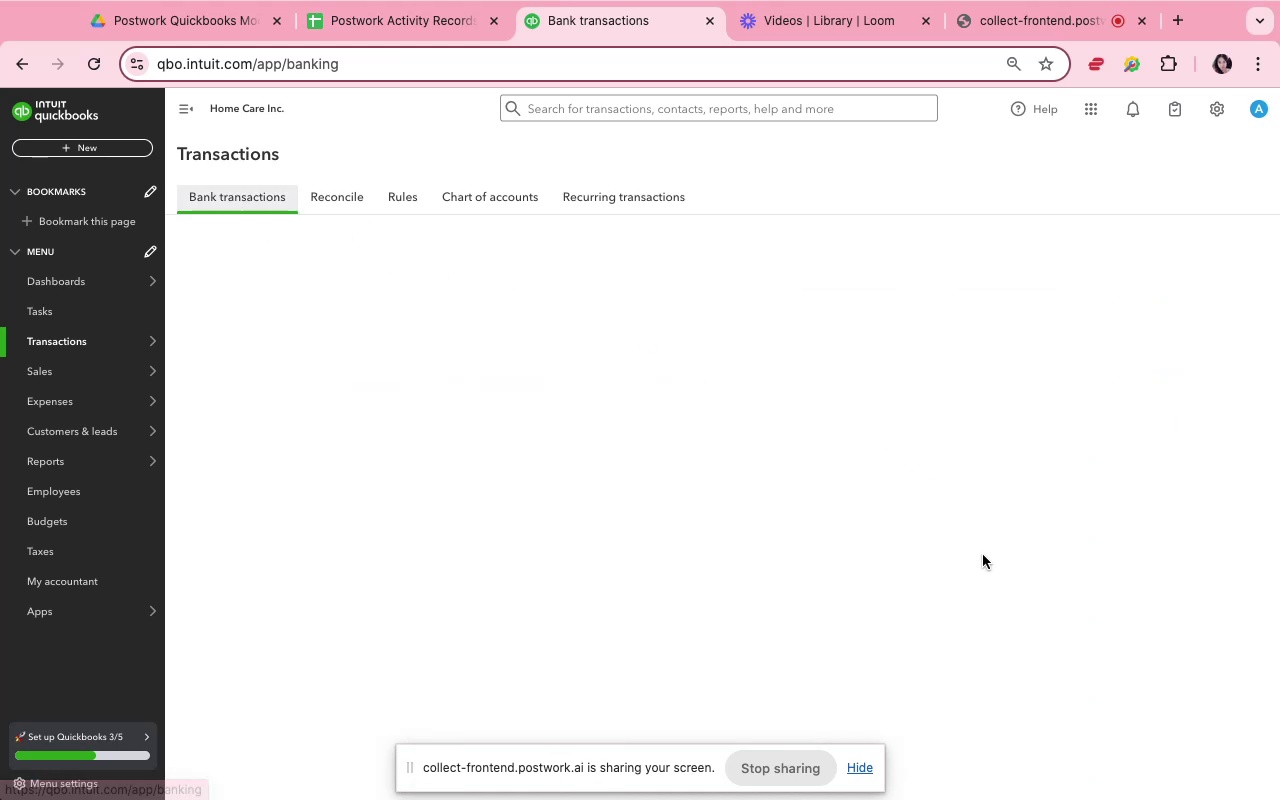 
scroll: coordinate [864, 647], scroll_direction: down, amount: 7.0
 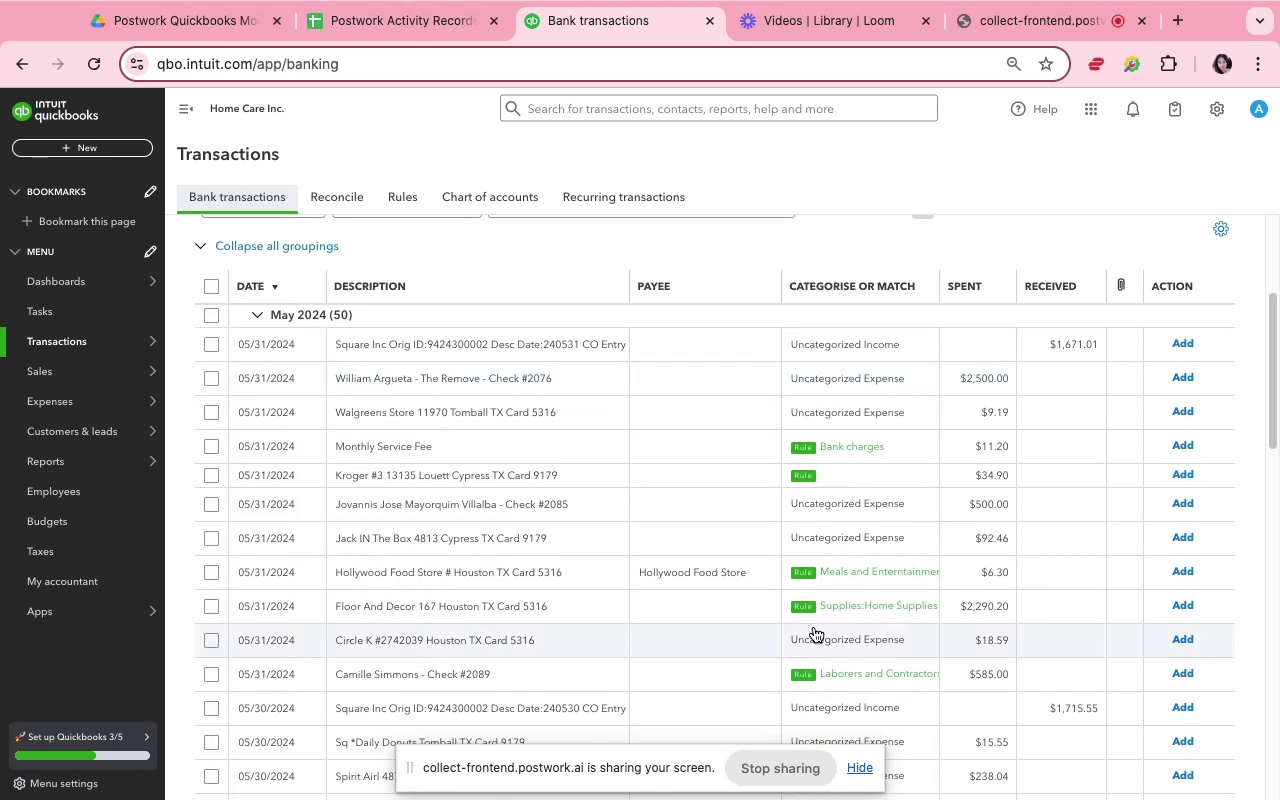 
left_click([690, 420])
 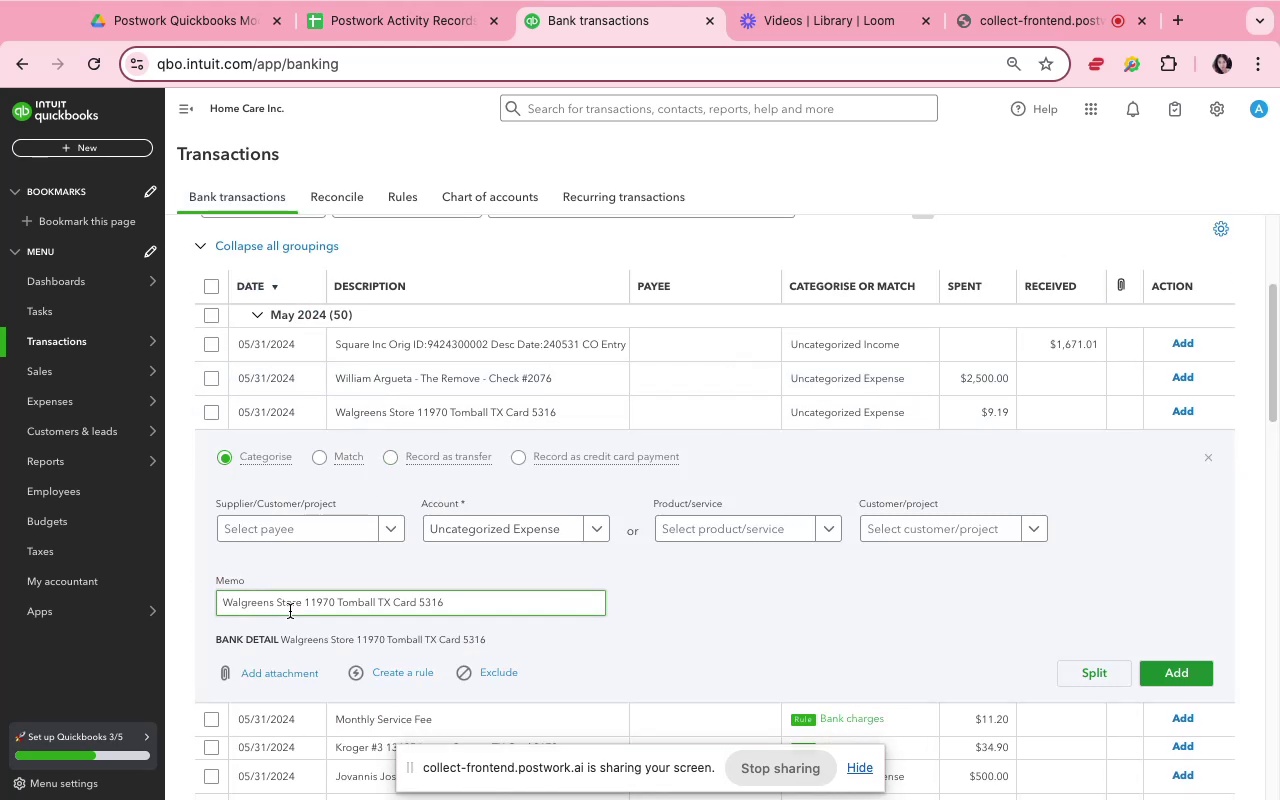 
left_click_drag(start_coordinate=[274, 604], to_coordinate=[193, 608])
 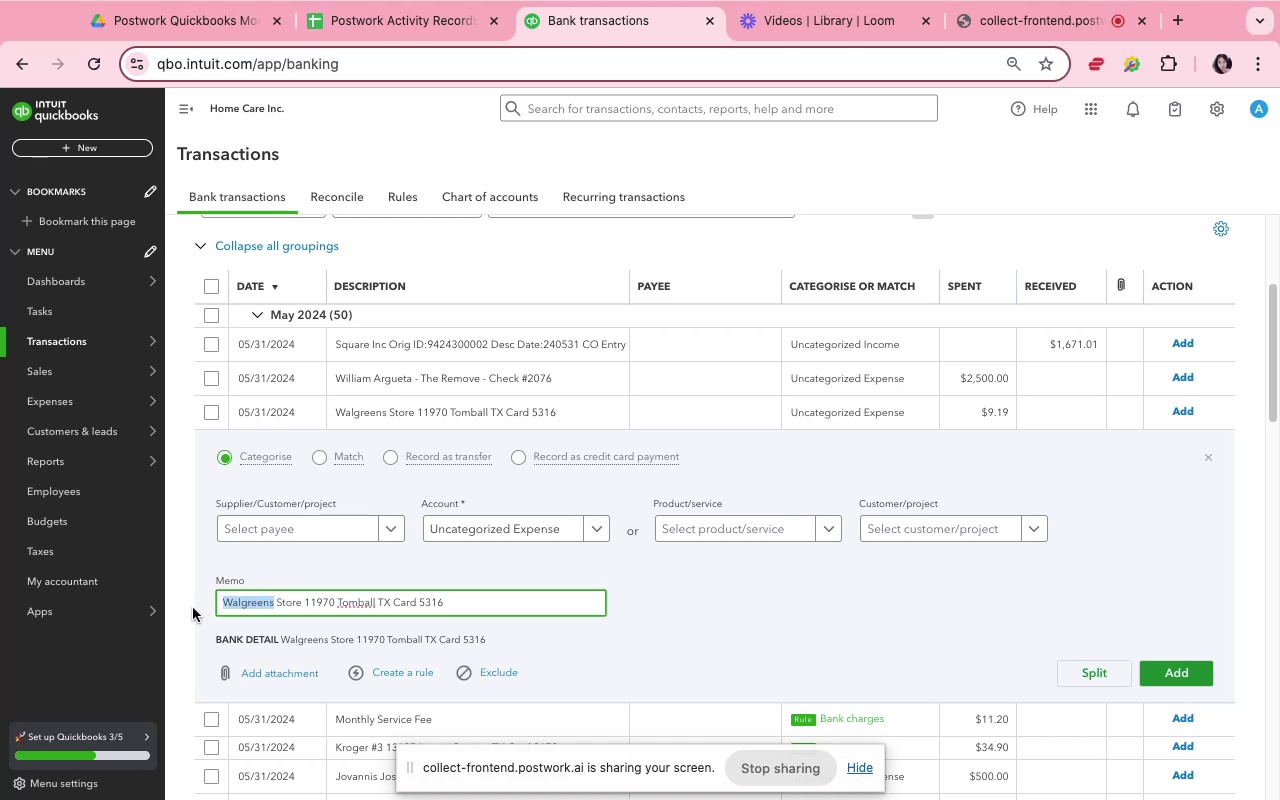 
key(Meta+C)
 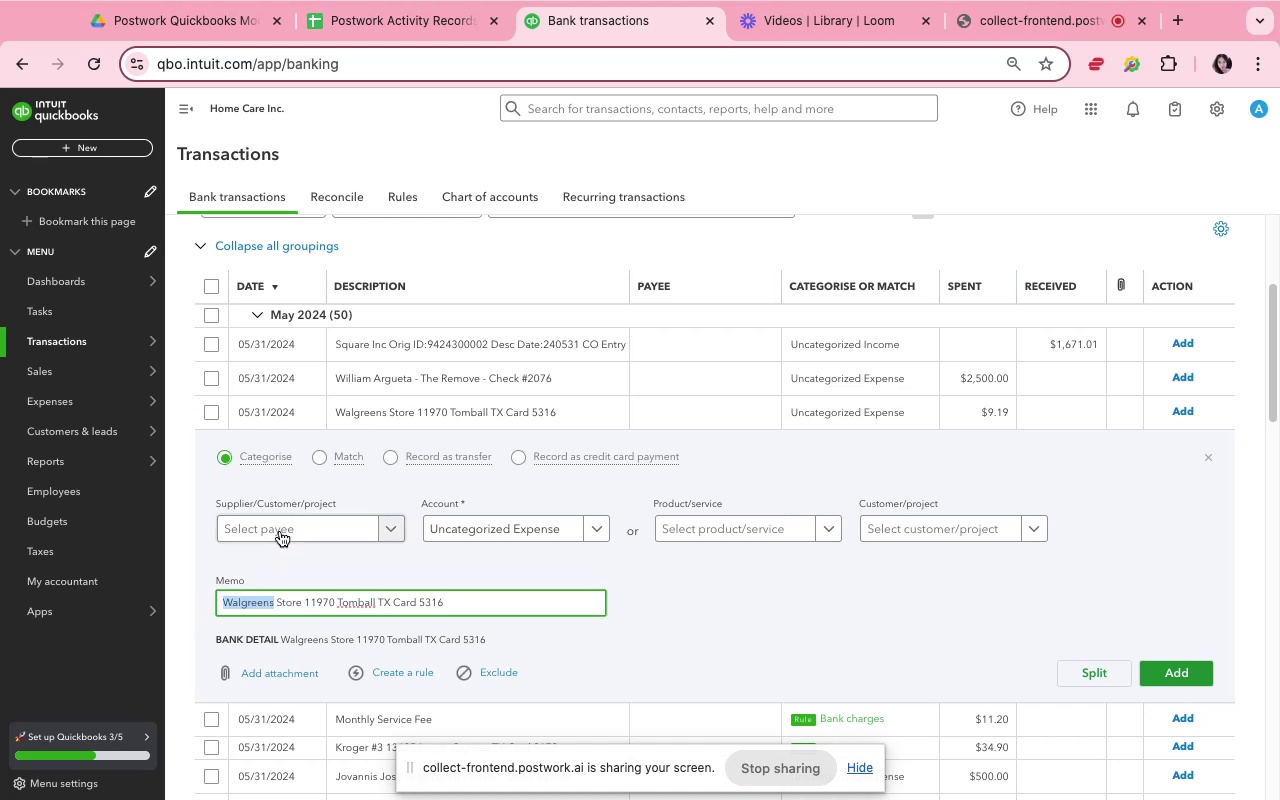 
left_click([280, 531])
 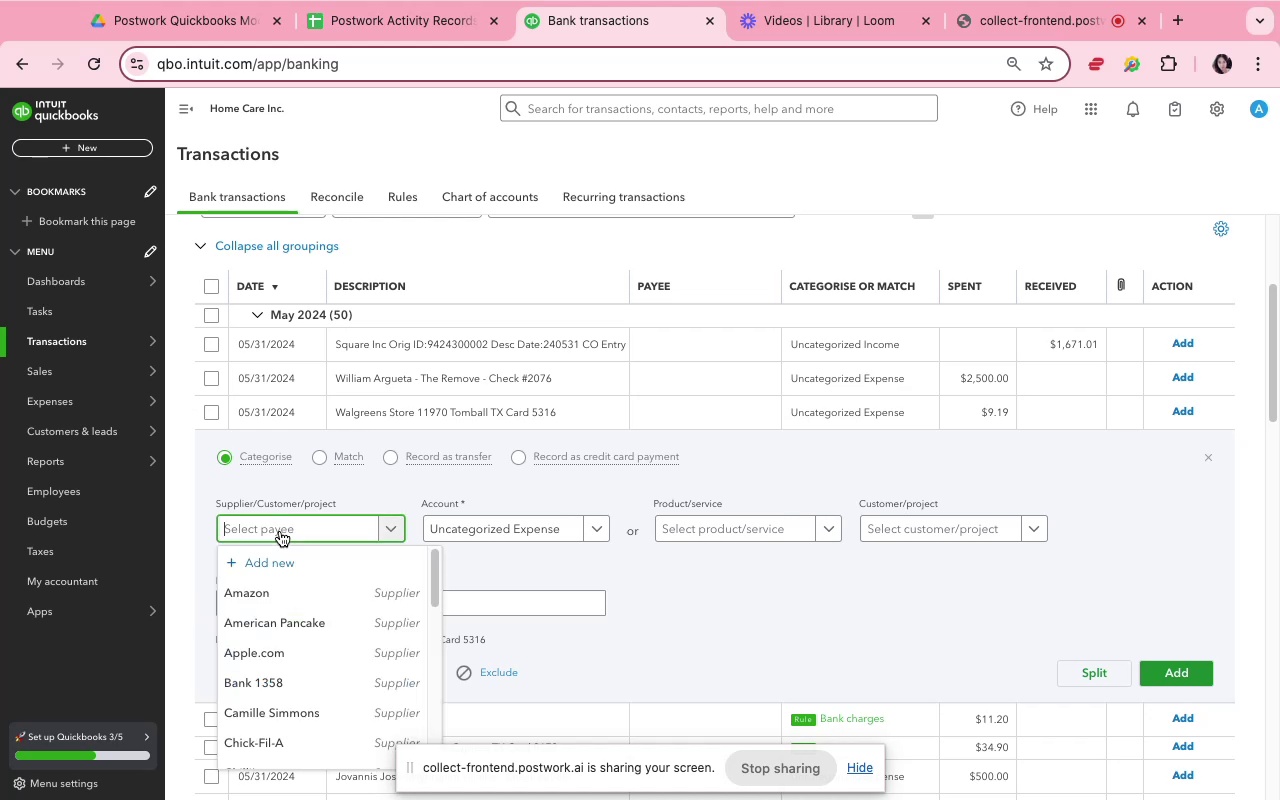 
key(Meta+V)
 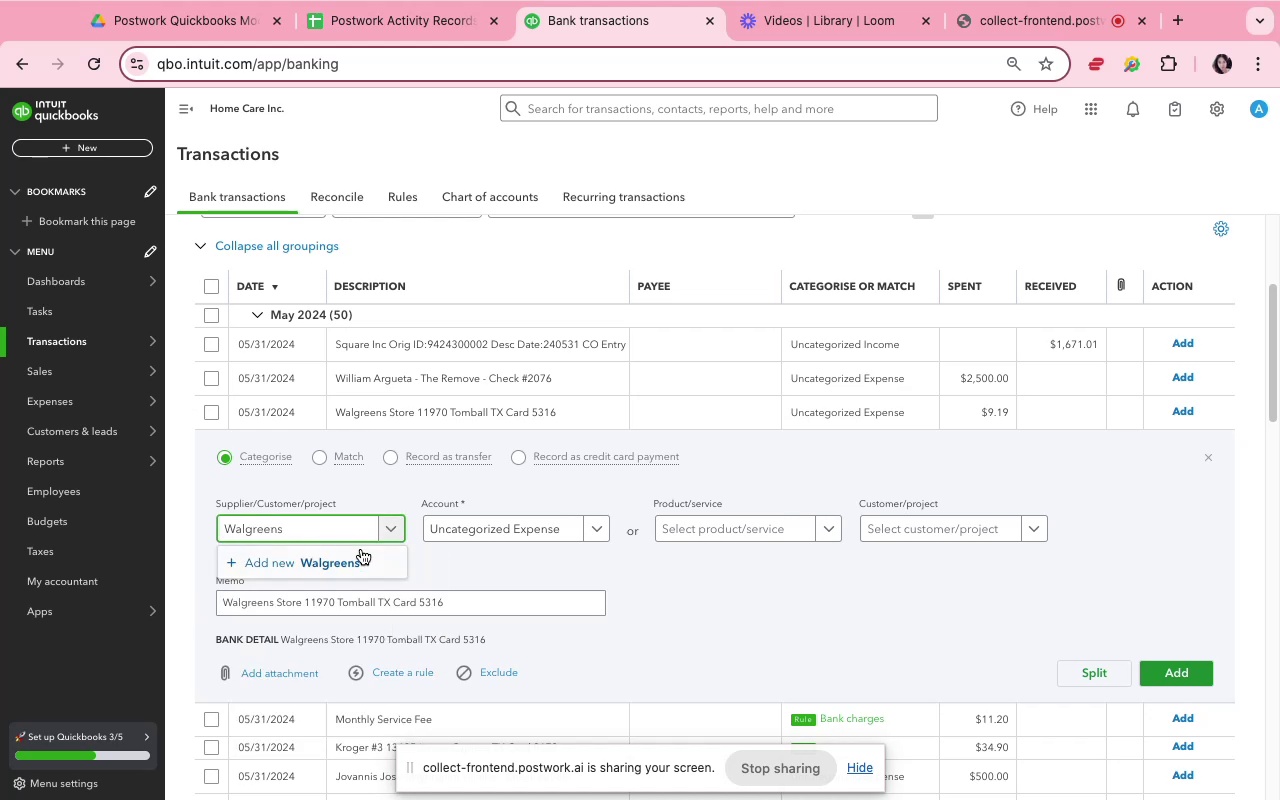 
left_click([361, 556])
 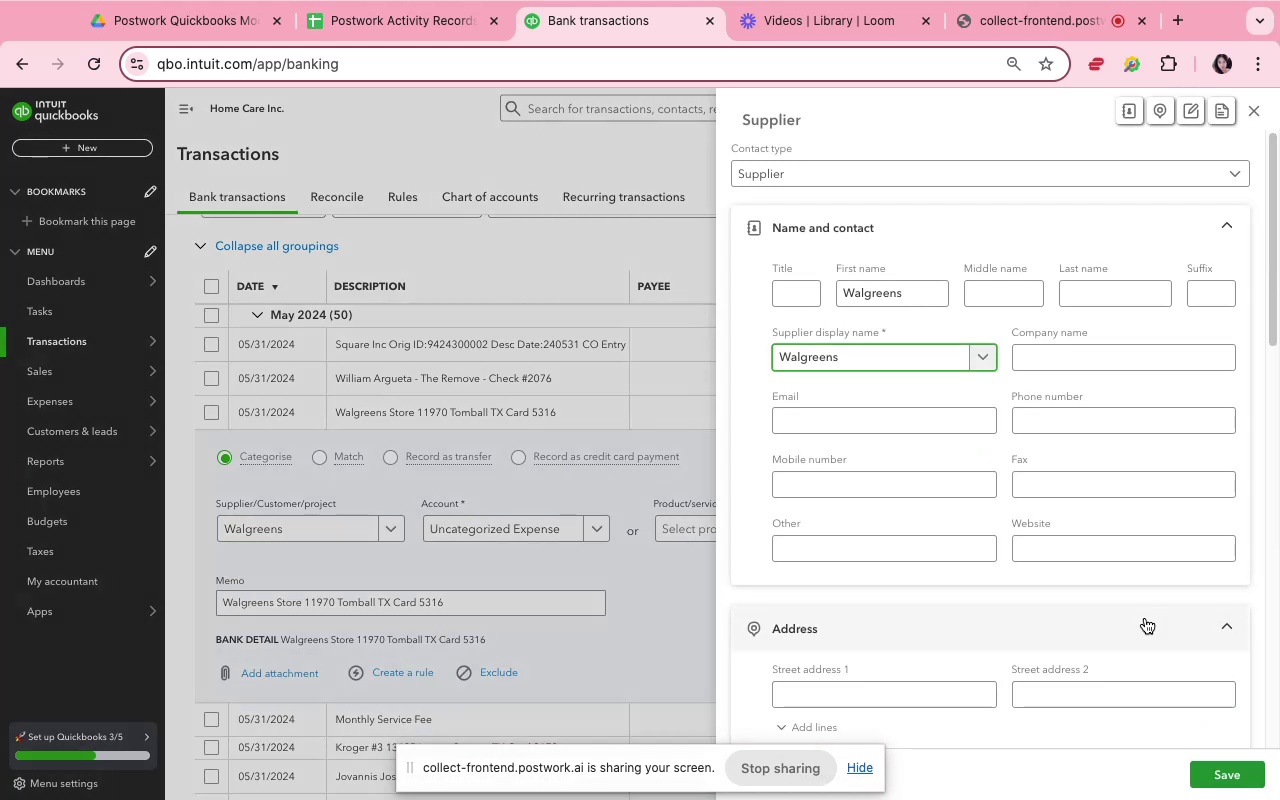 
left_click([1203, 780])
 